 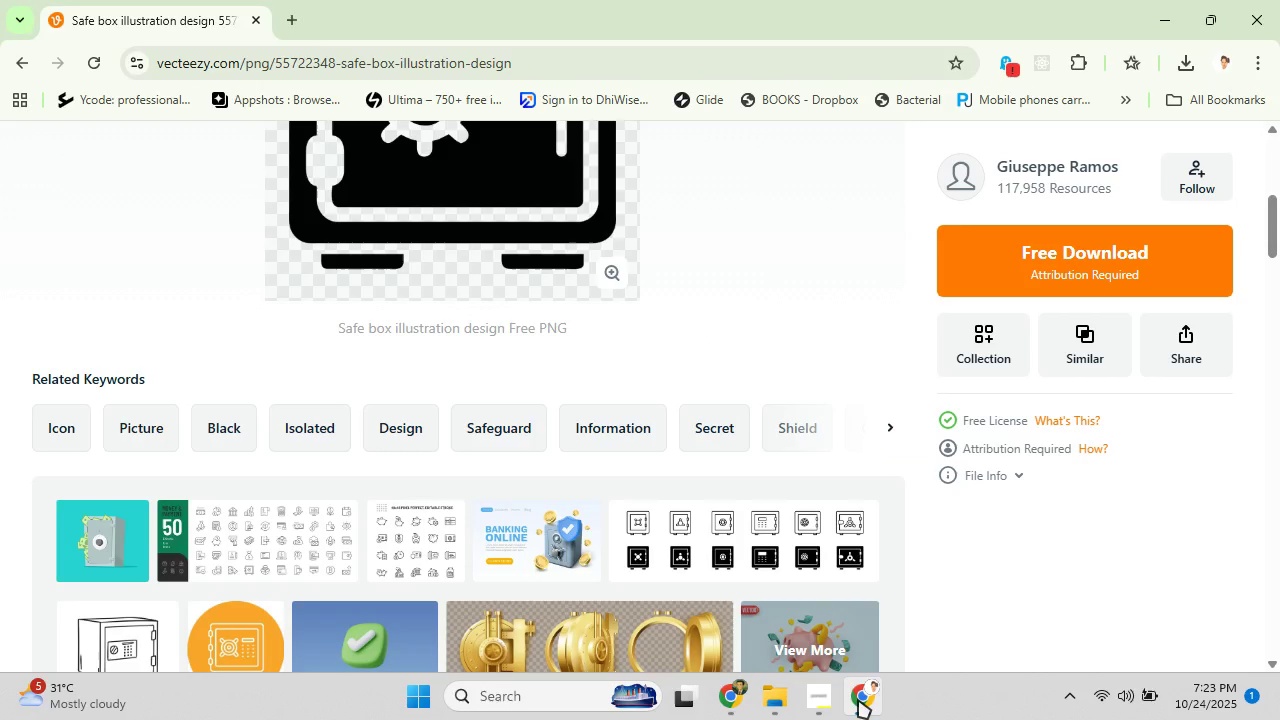 
left_click([739, 702])
 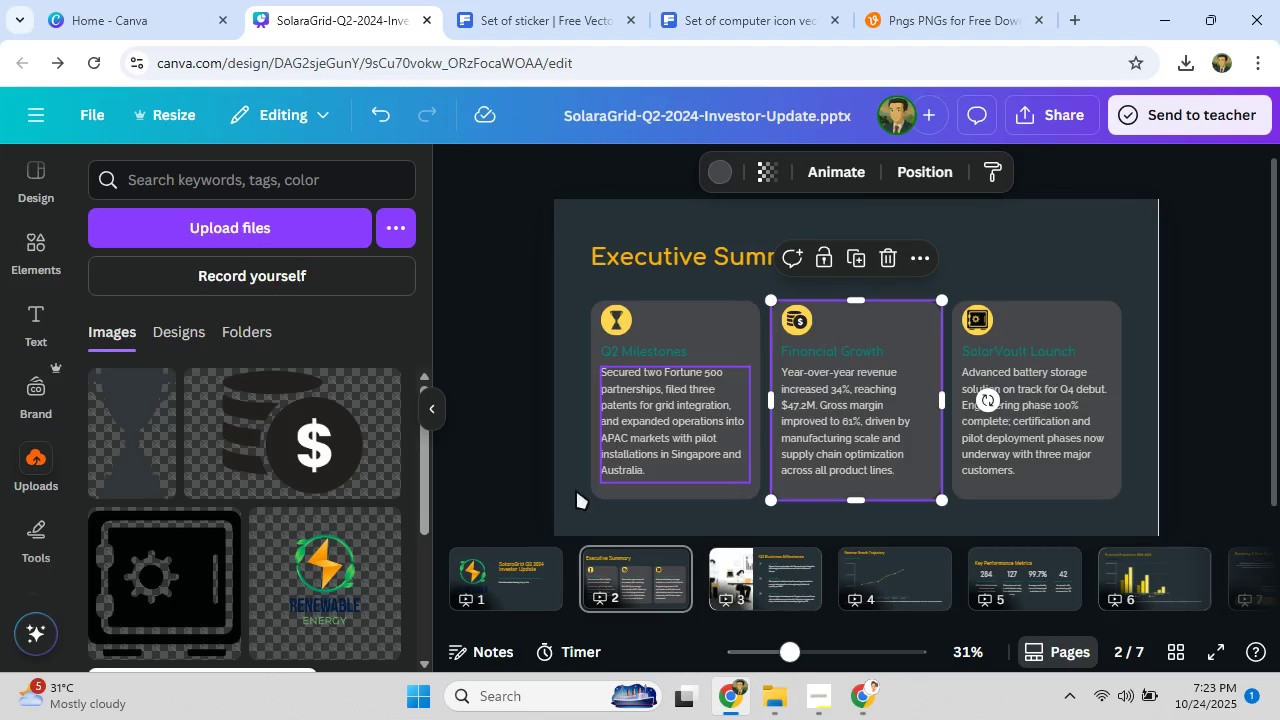 
left_click([717, 560])
 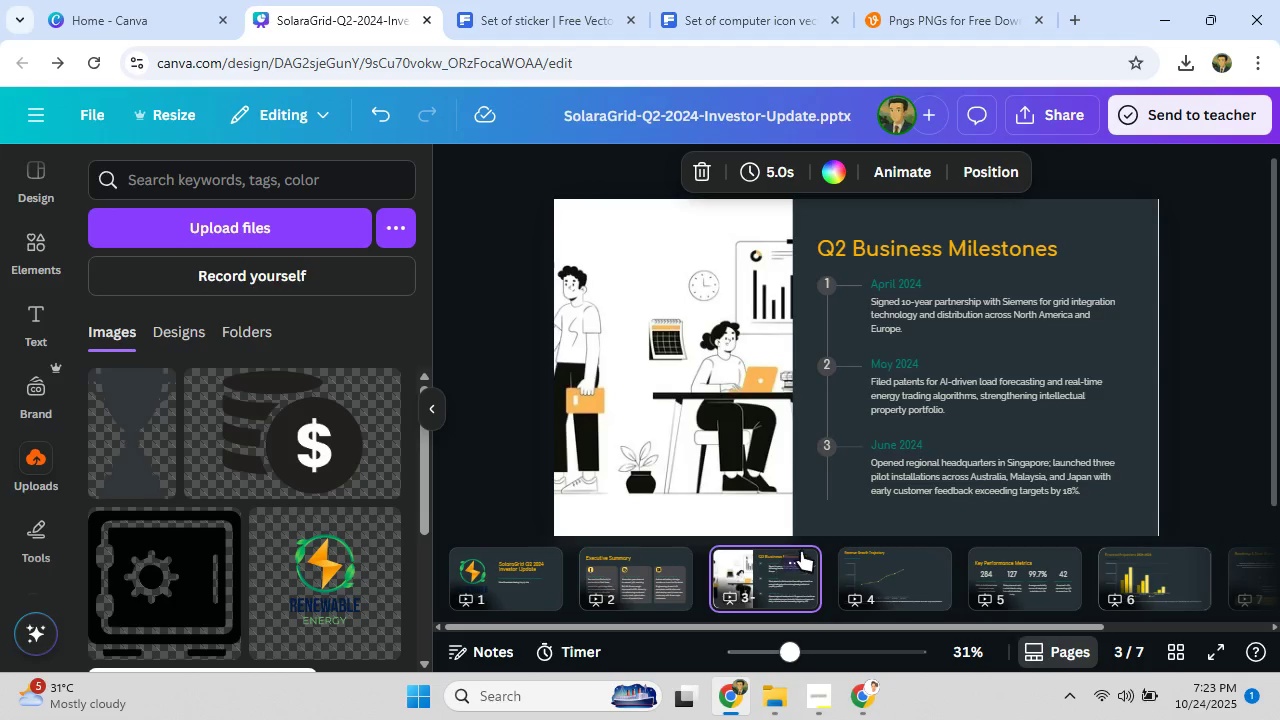 
left_click([856, 562])
 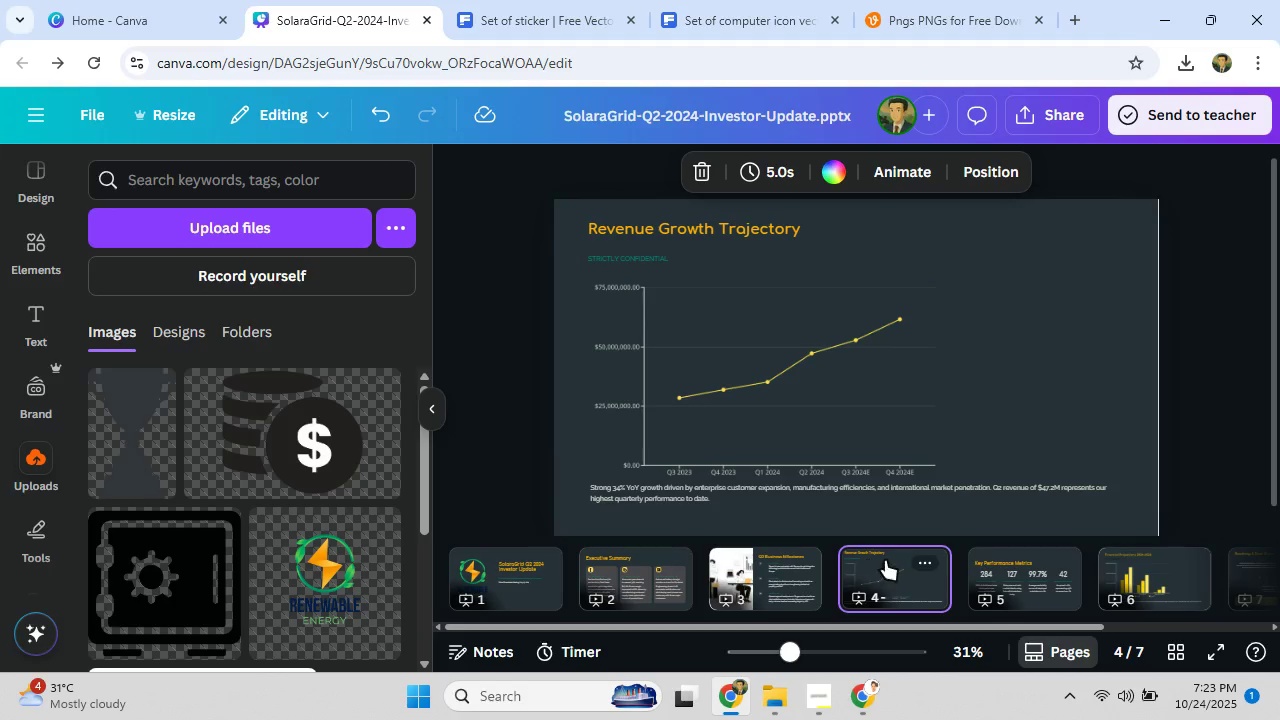 
left_click([996, 562])
 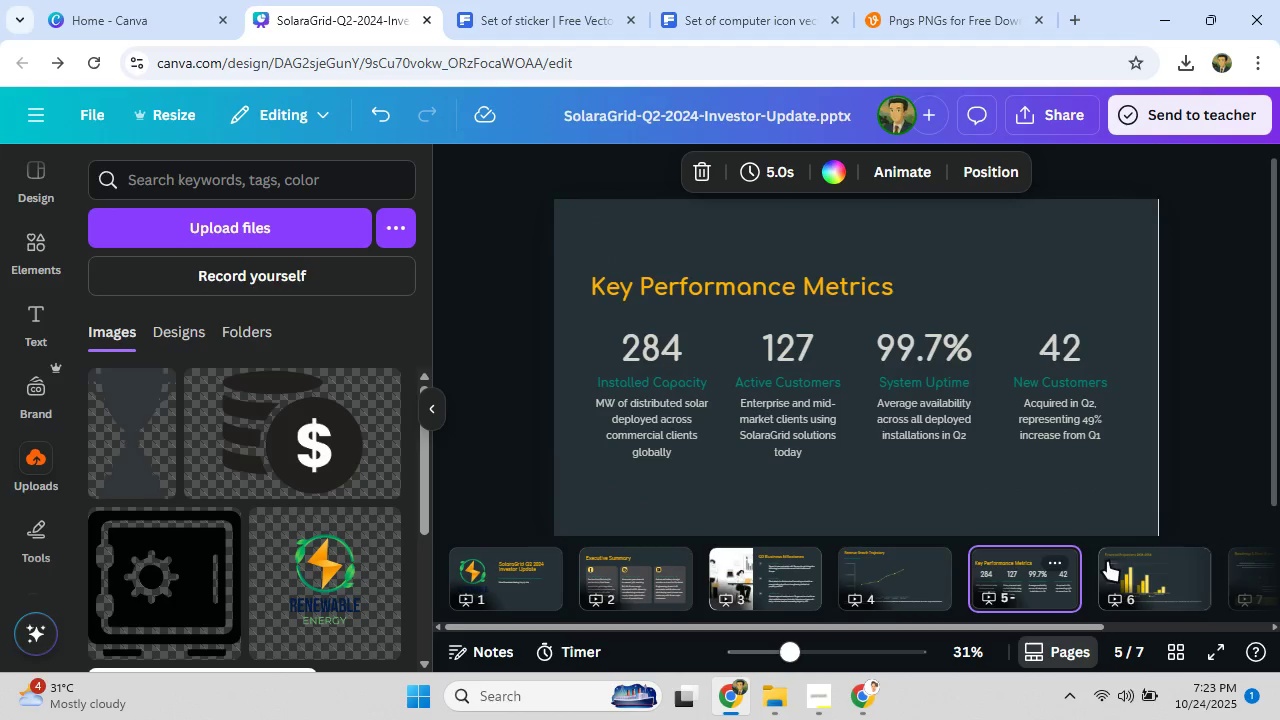 
left_click([1142, 556])
 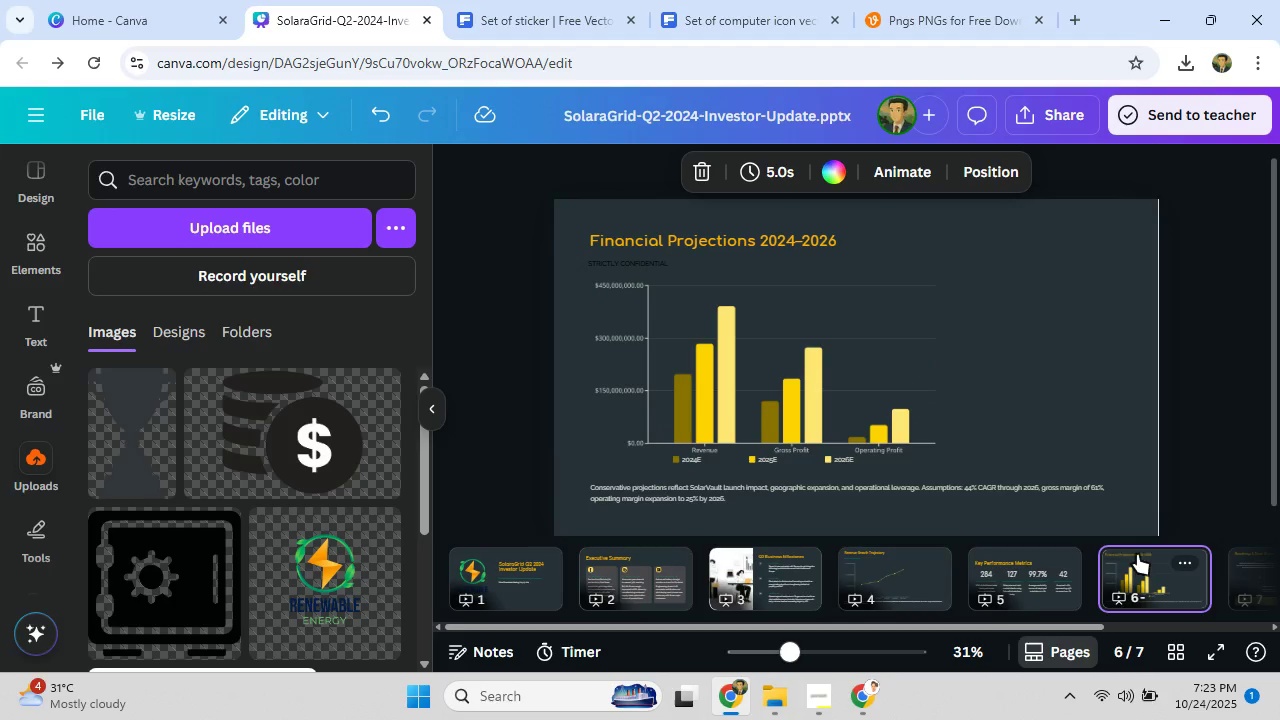 
left_click([1067, 396])
 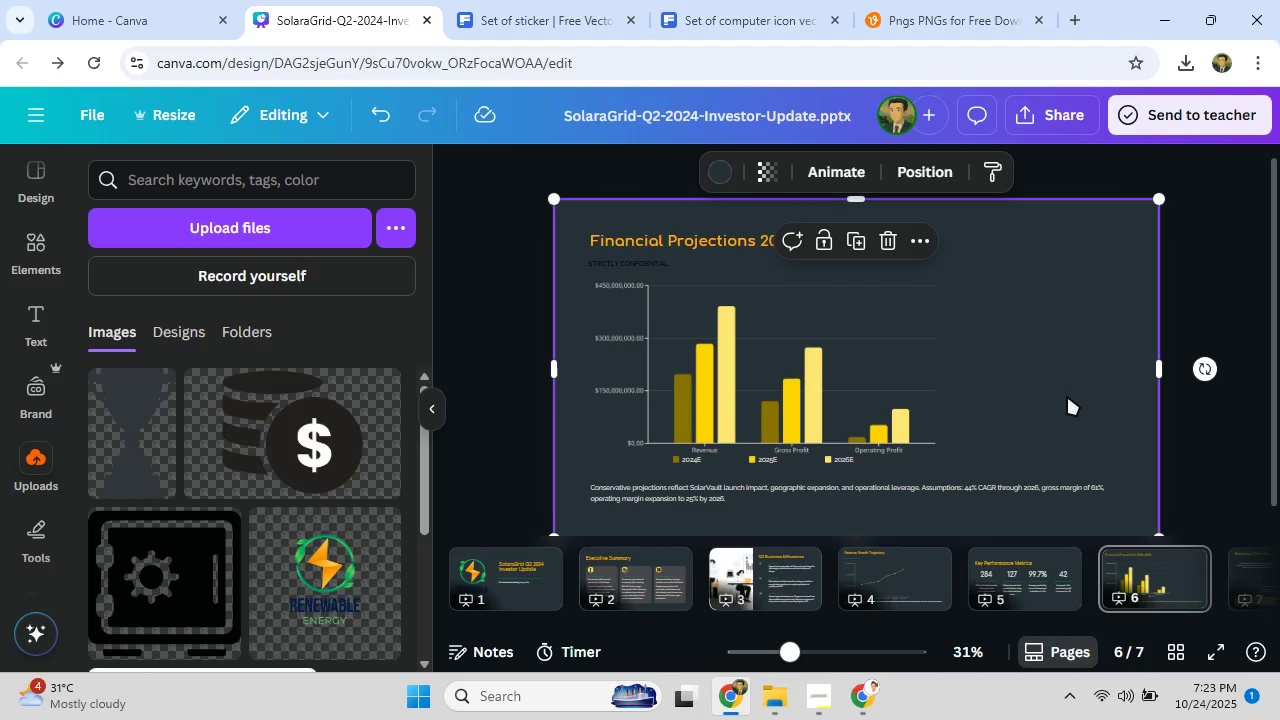 
key(ArrowRight)
 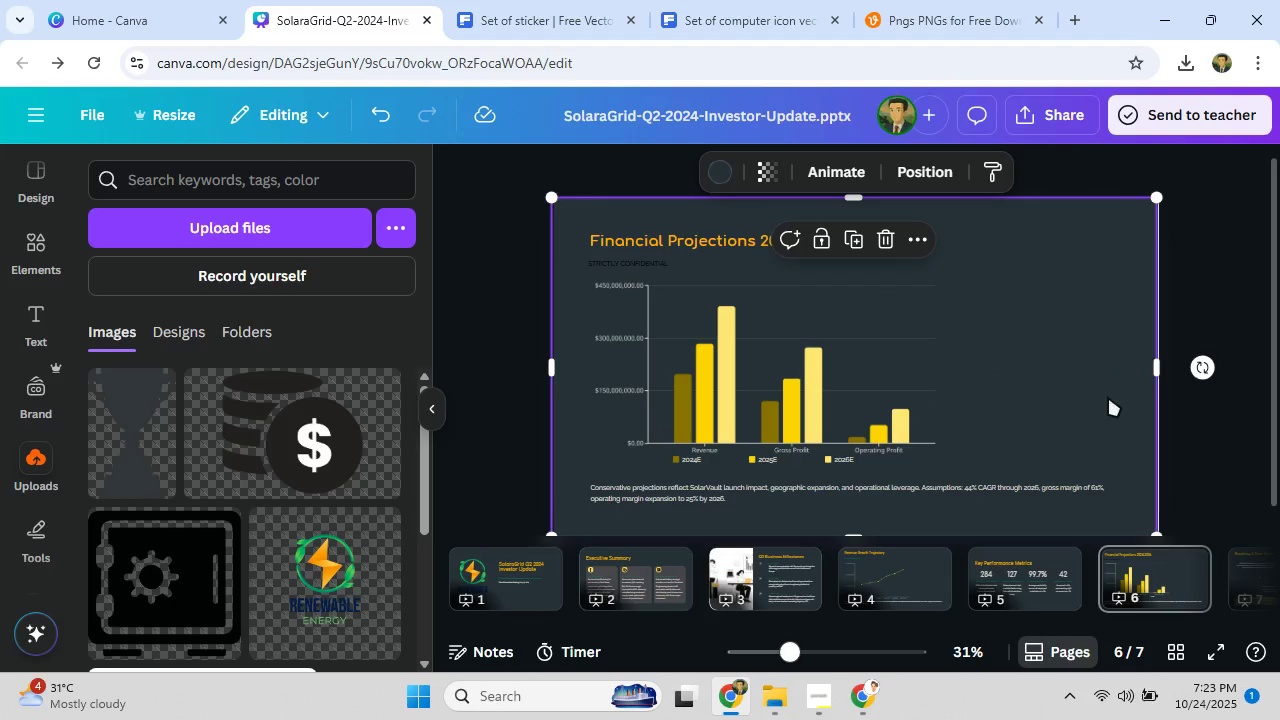 
left_click([1228, 410])
 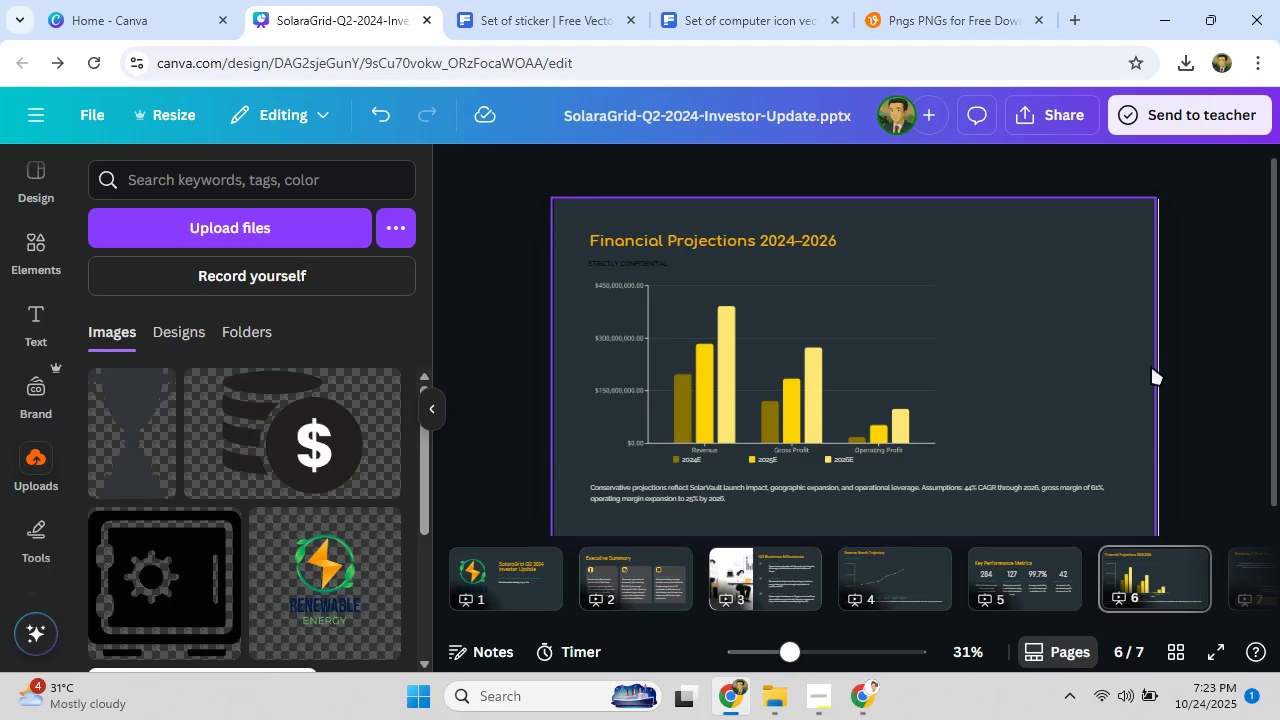 
left_click([1089, 376])
 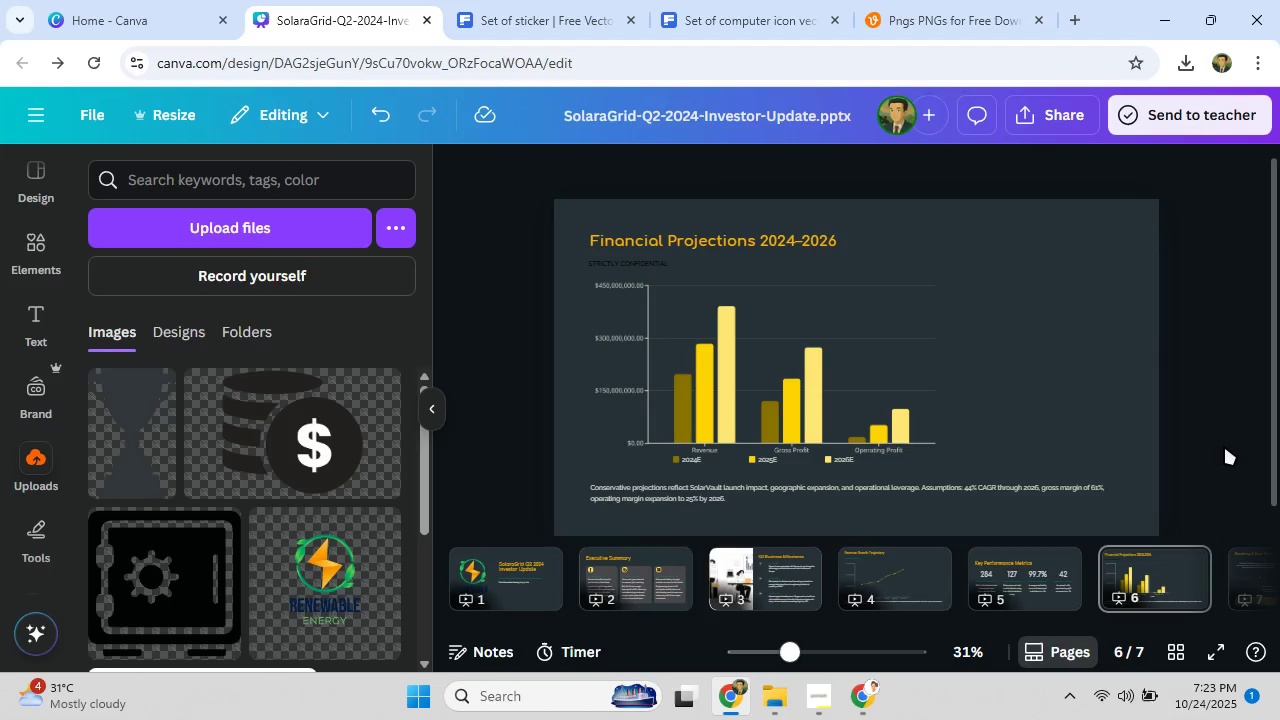 
scroll: coordinate [916, 342], scroll_direction: down, amount: 4.0
 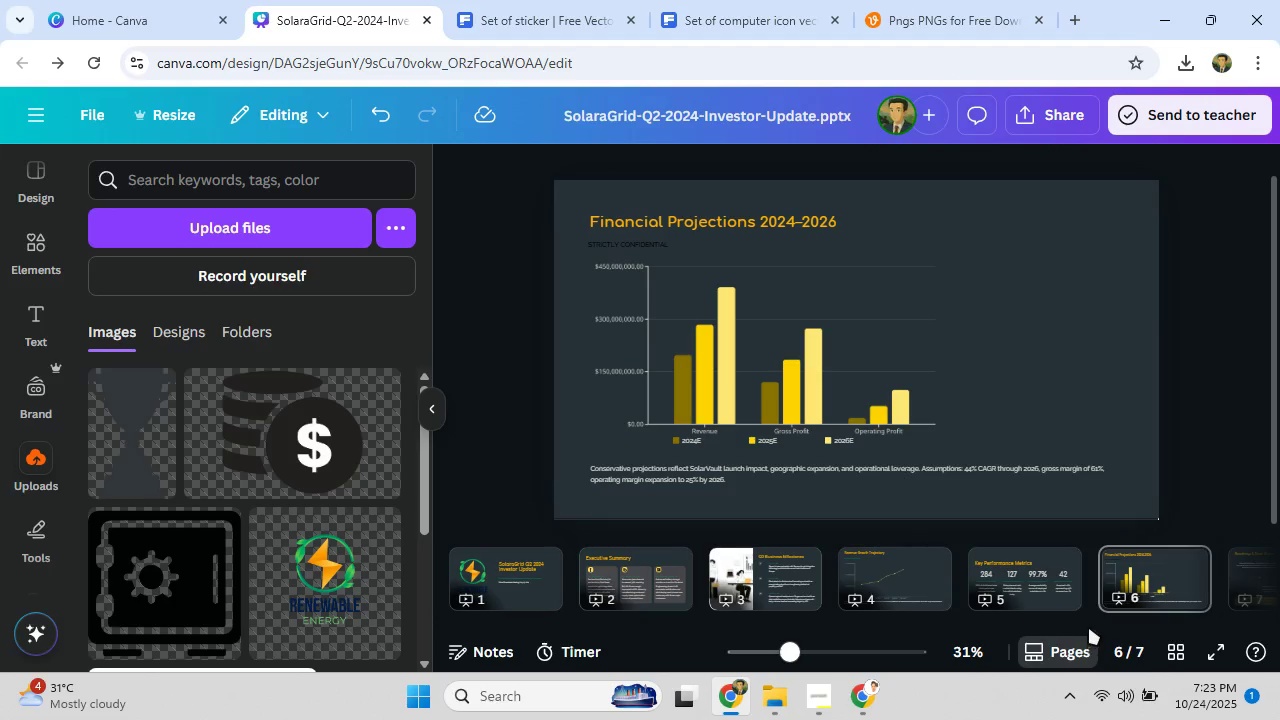 
left_click([1062, 416])
 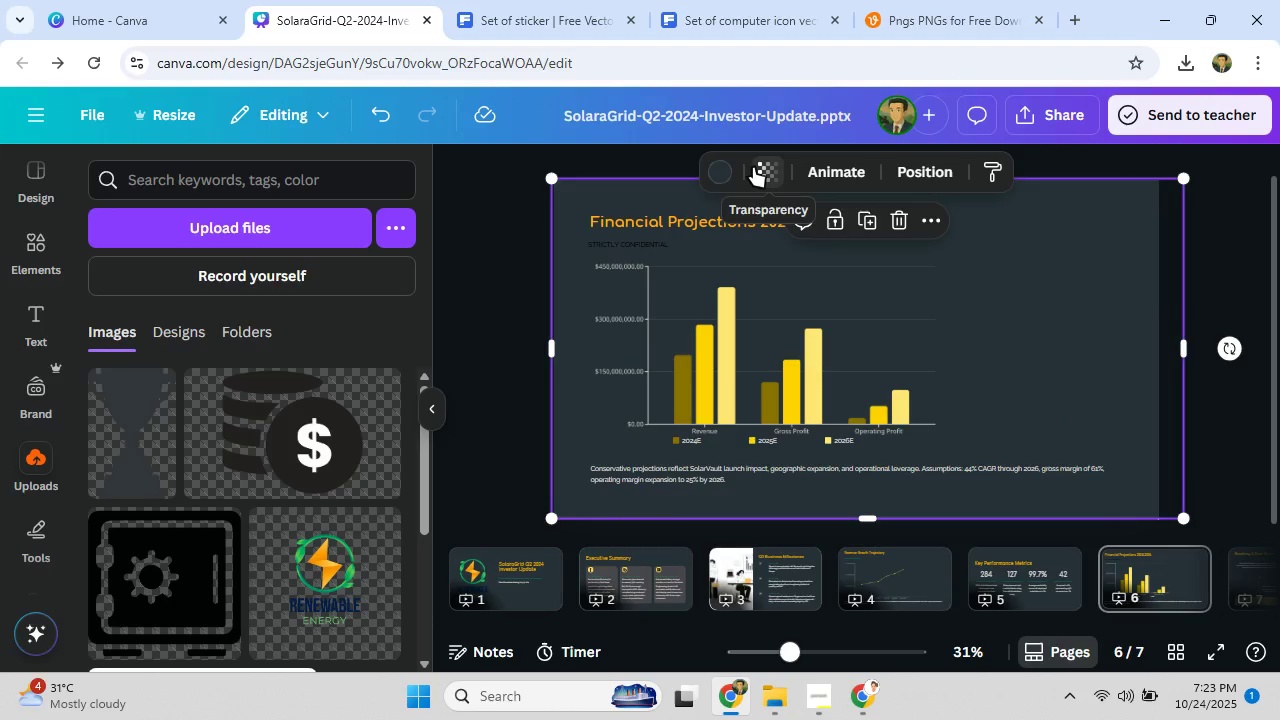 
left_click([731, 175])
 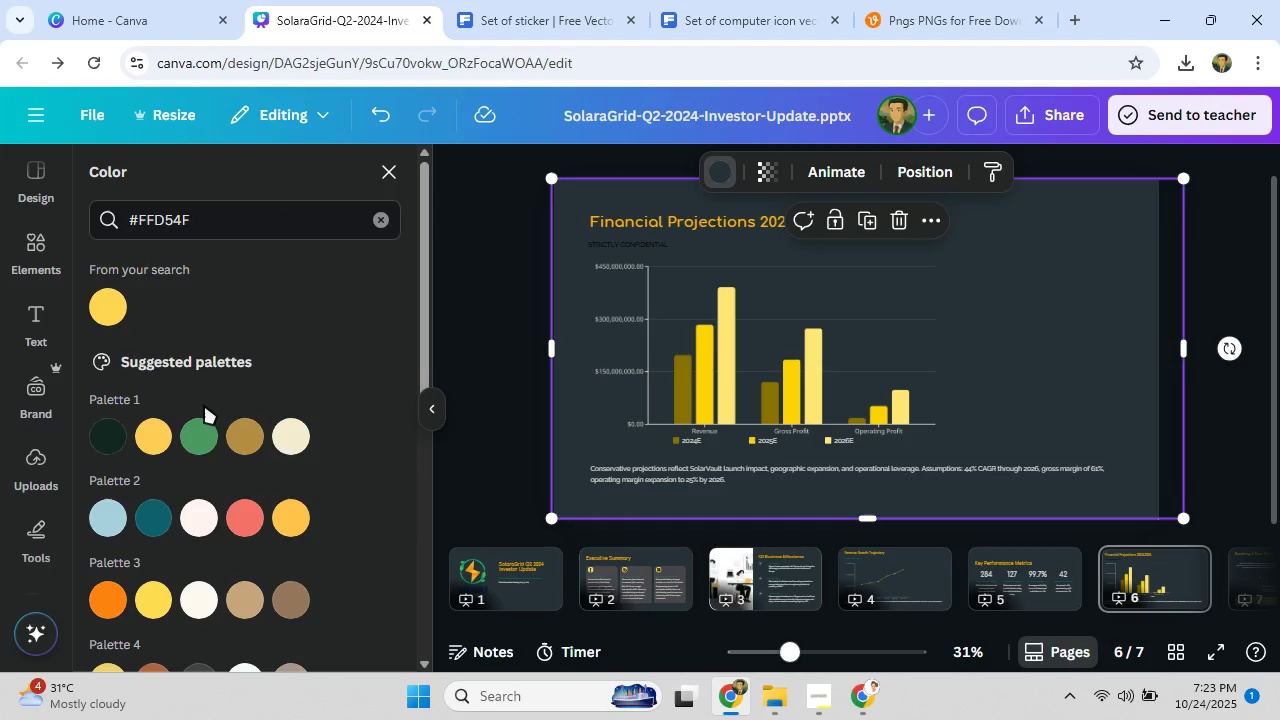 
scroll: coordinate [225, 343], scroll_direction: down, amount: 8.0
 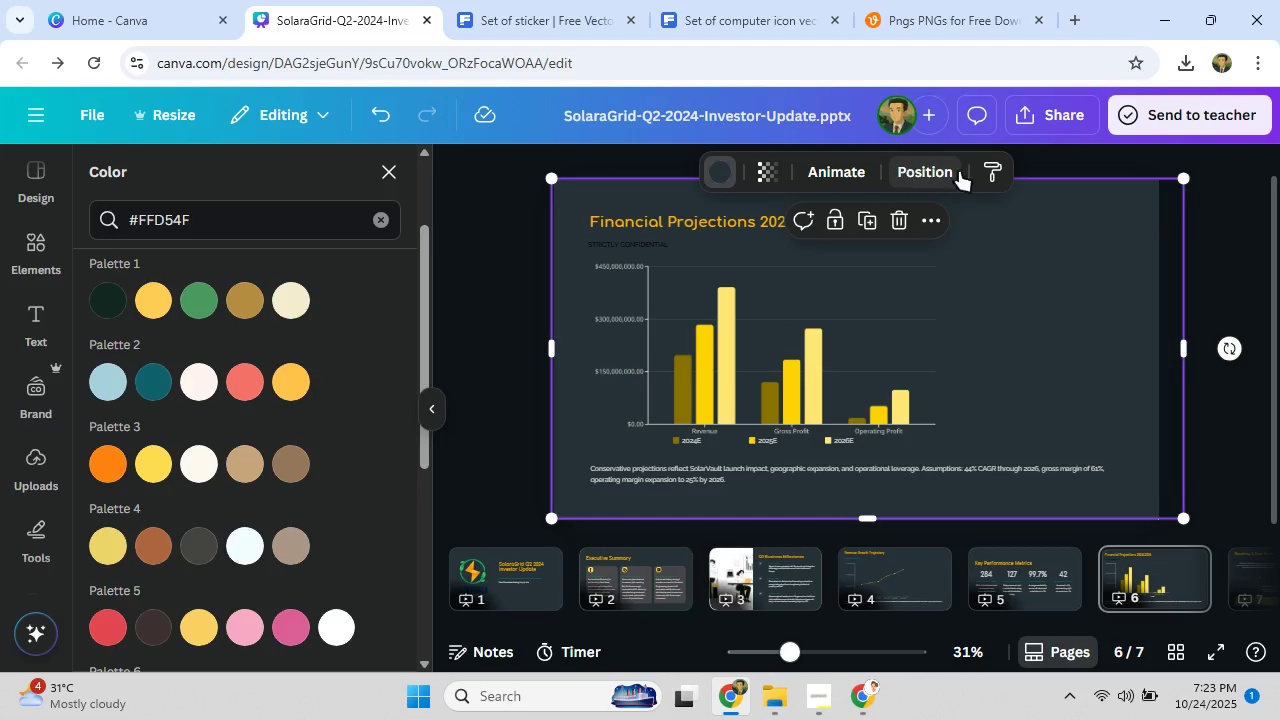 
mouse_move([972, 178])
 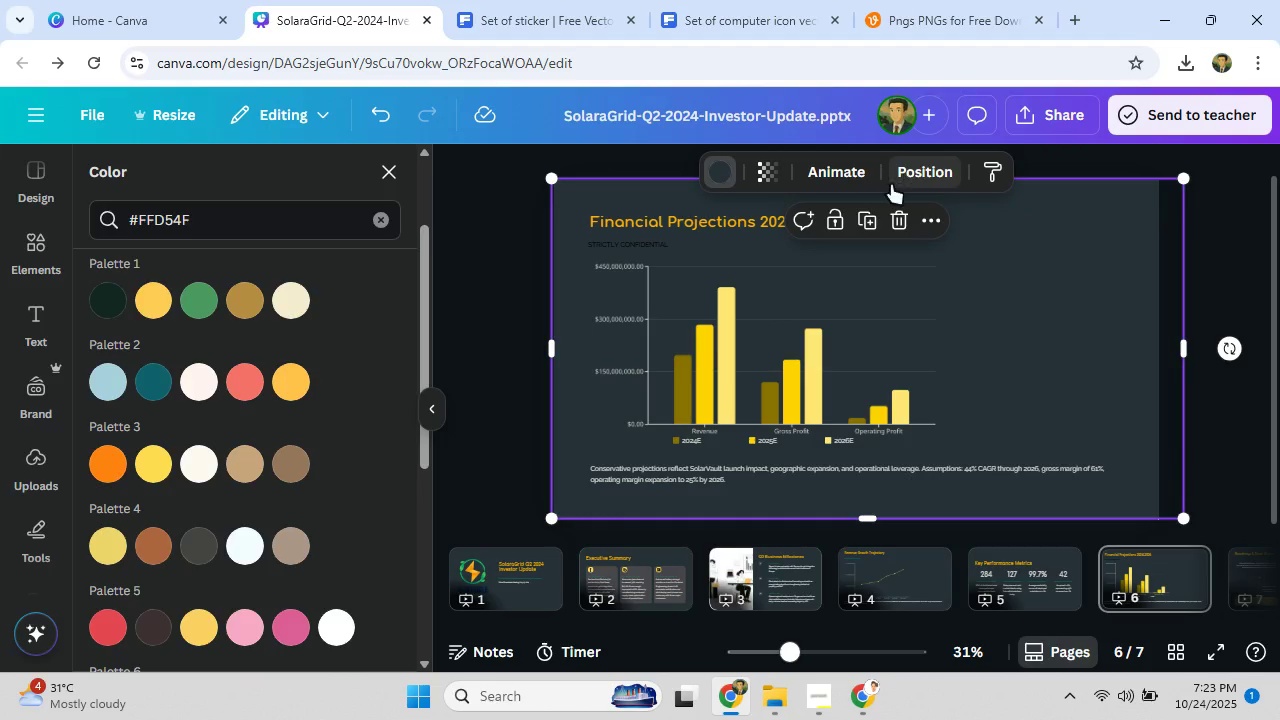 
left_click([492, 347])
 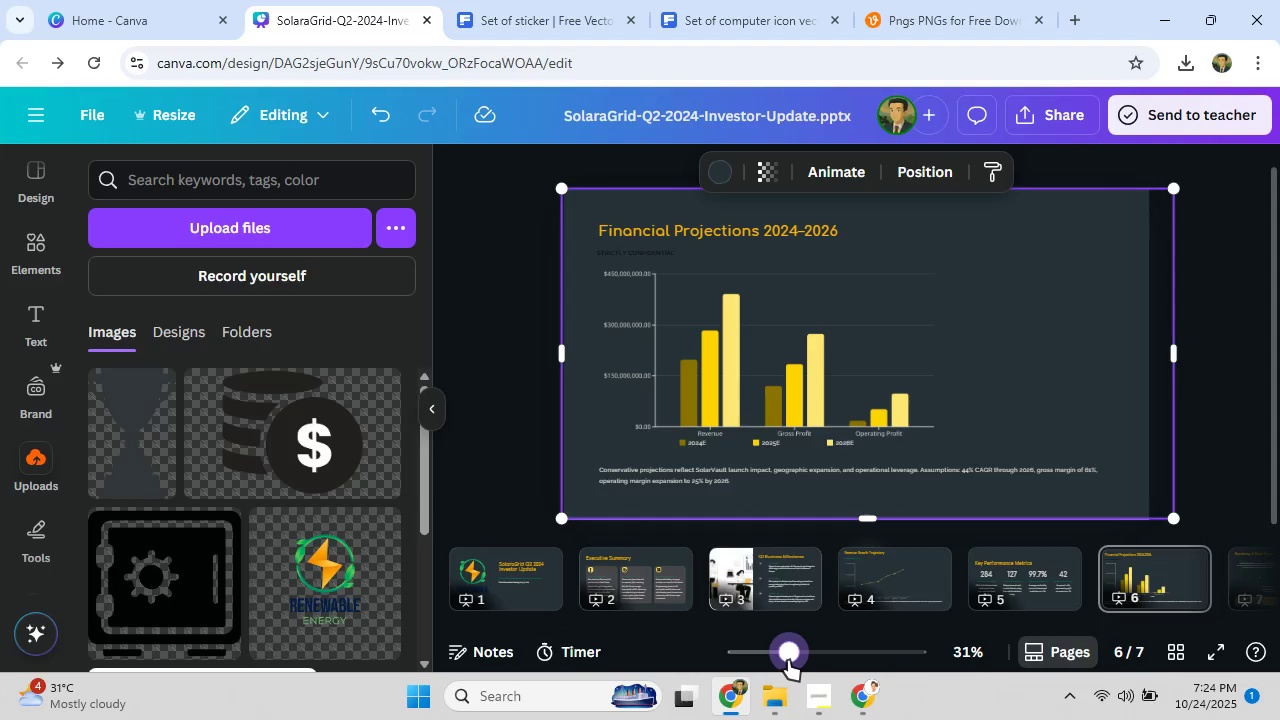 
left_click([1254, 574])
 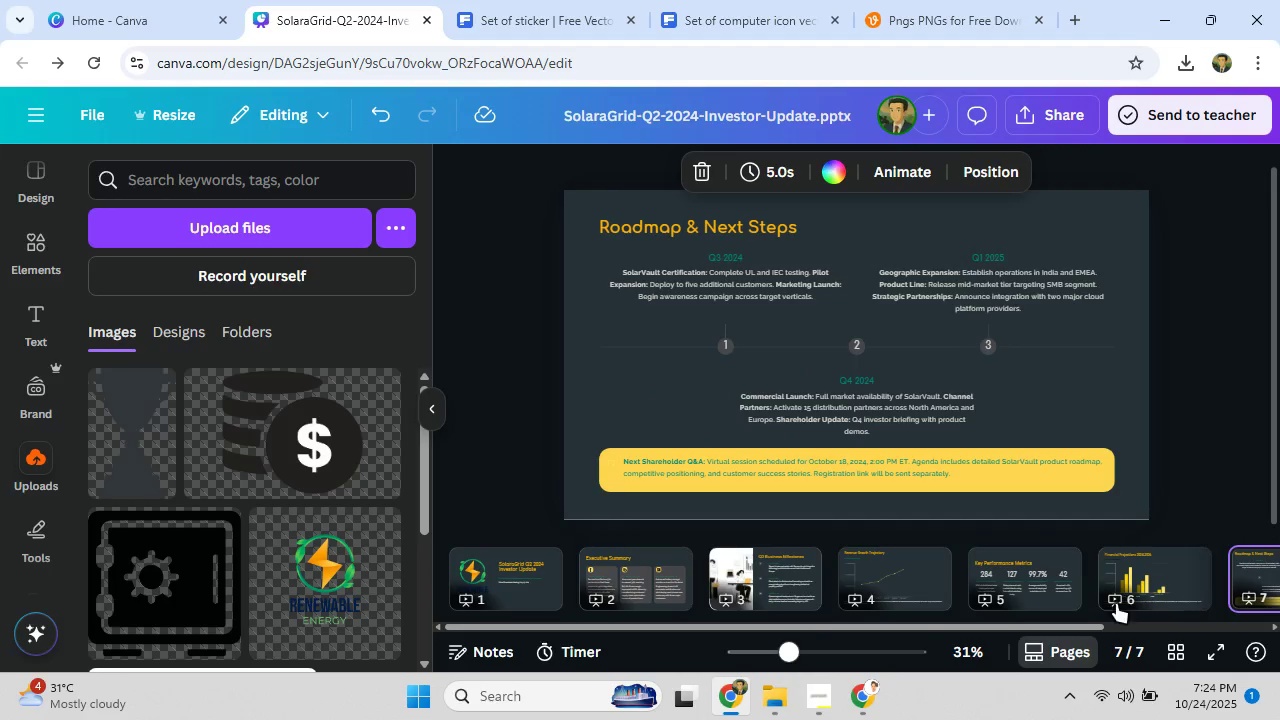 
left_click([548, 586])
 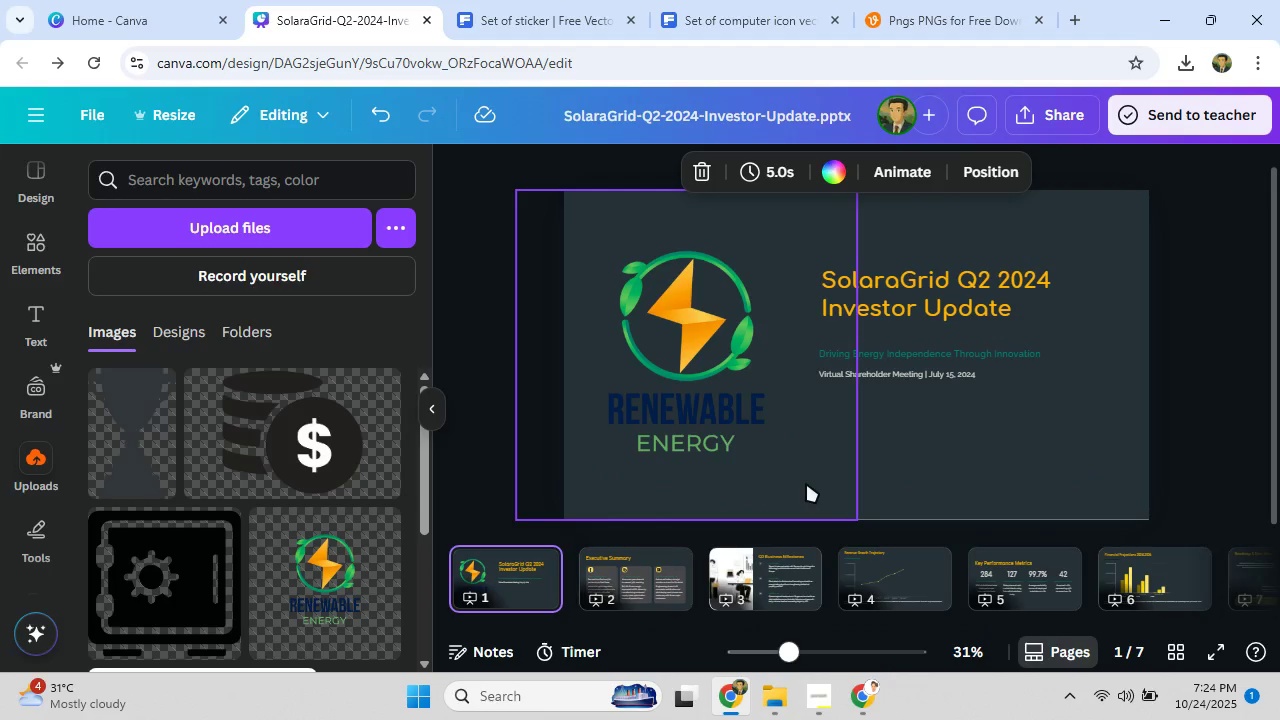 
left_click([939, 473])
 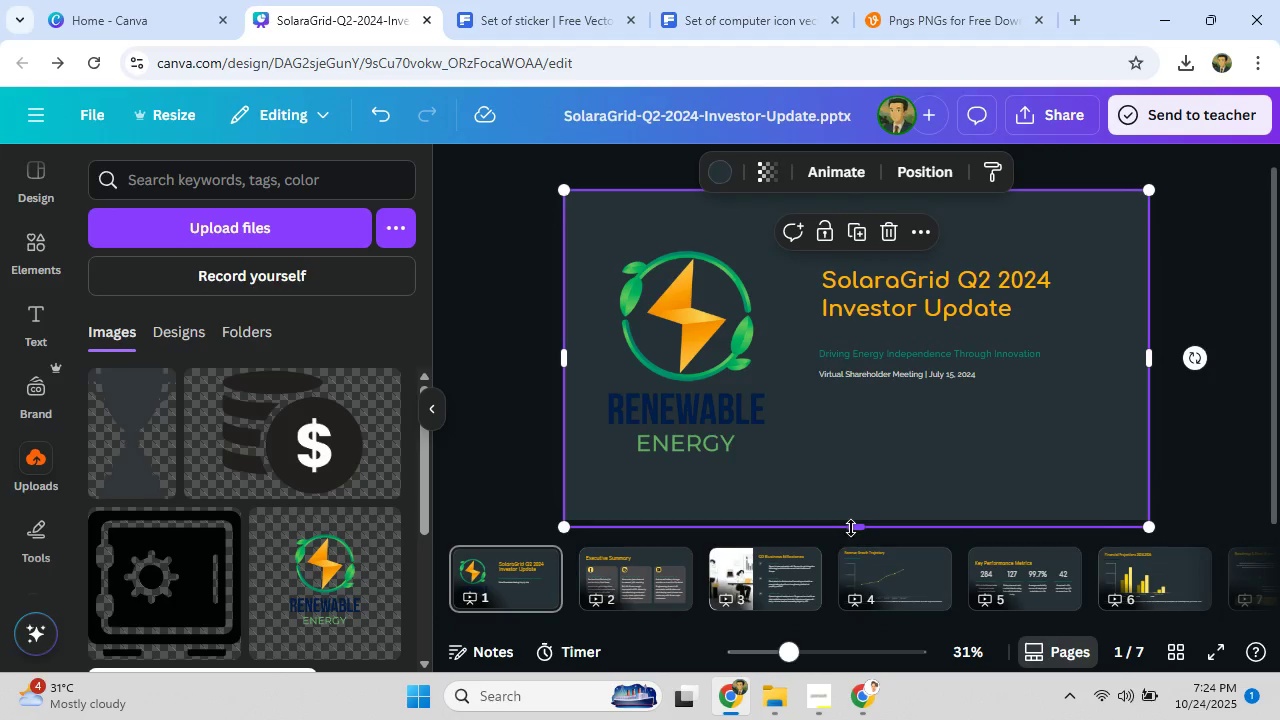 
left_click([1197, 277])
 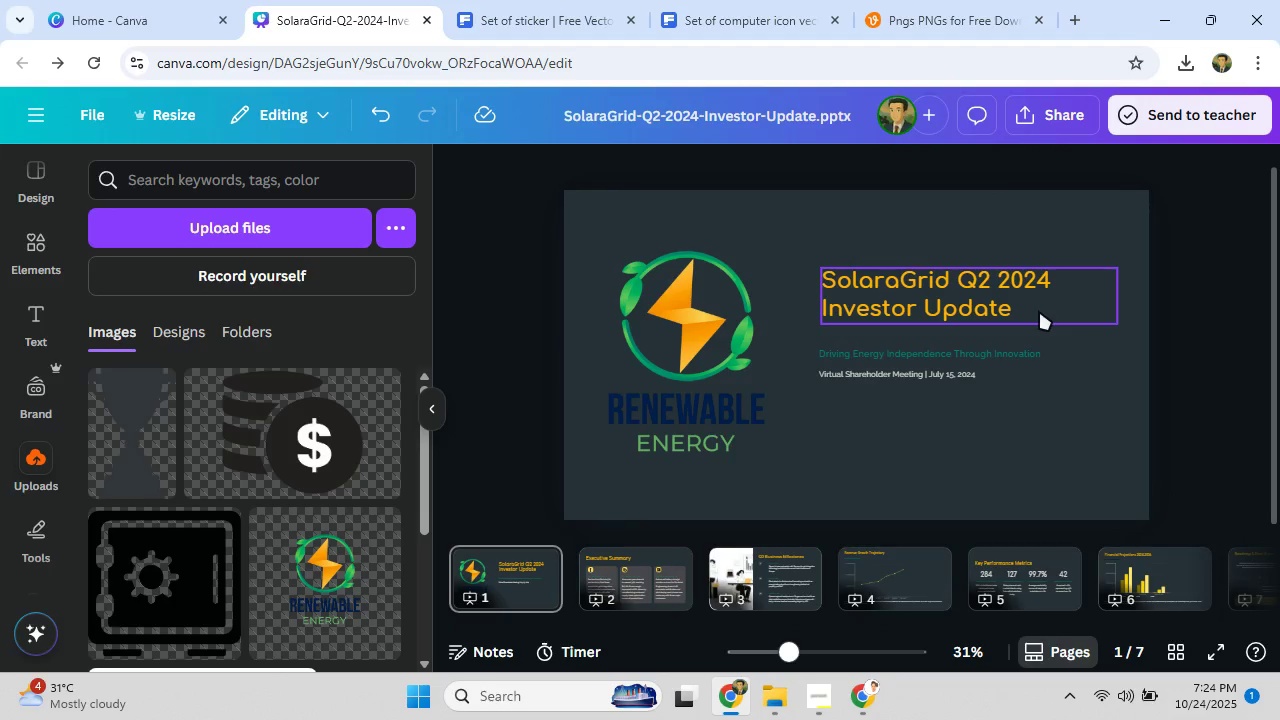 
left_click([1016, 311])
 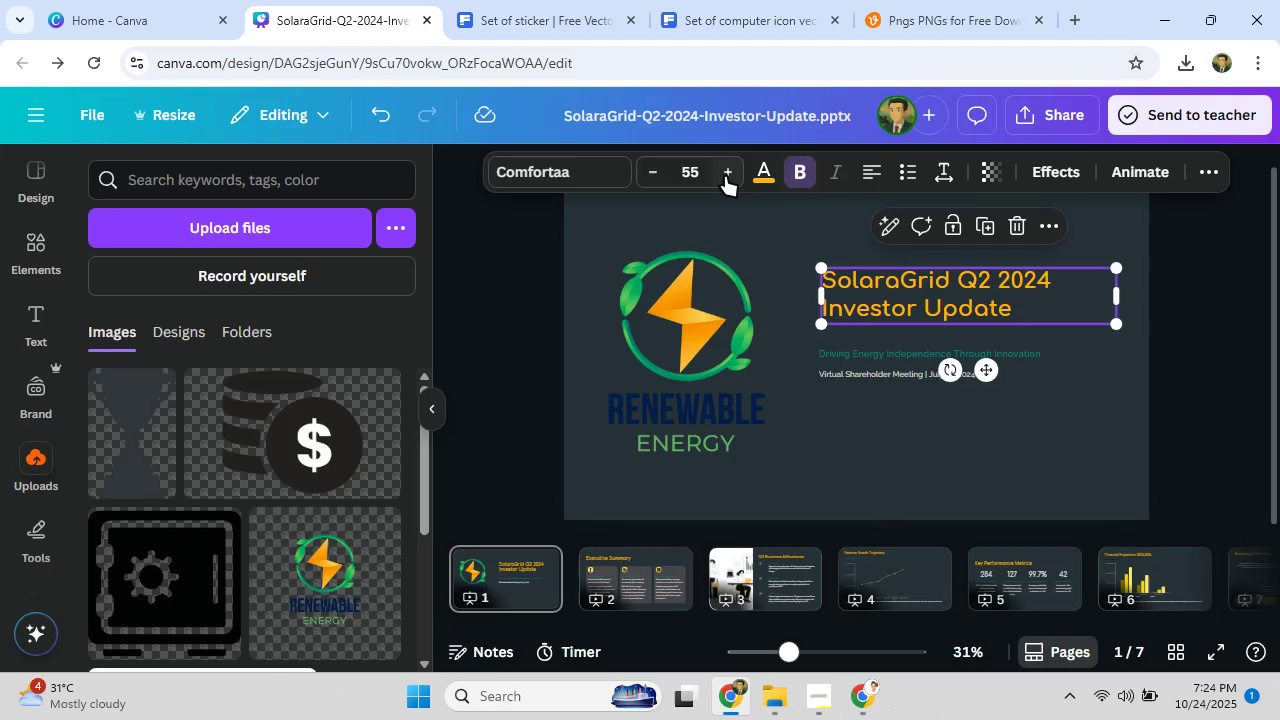 
left_click([725, 176])
 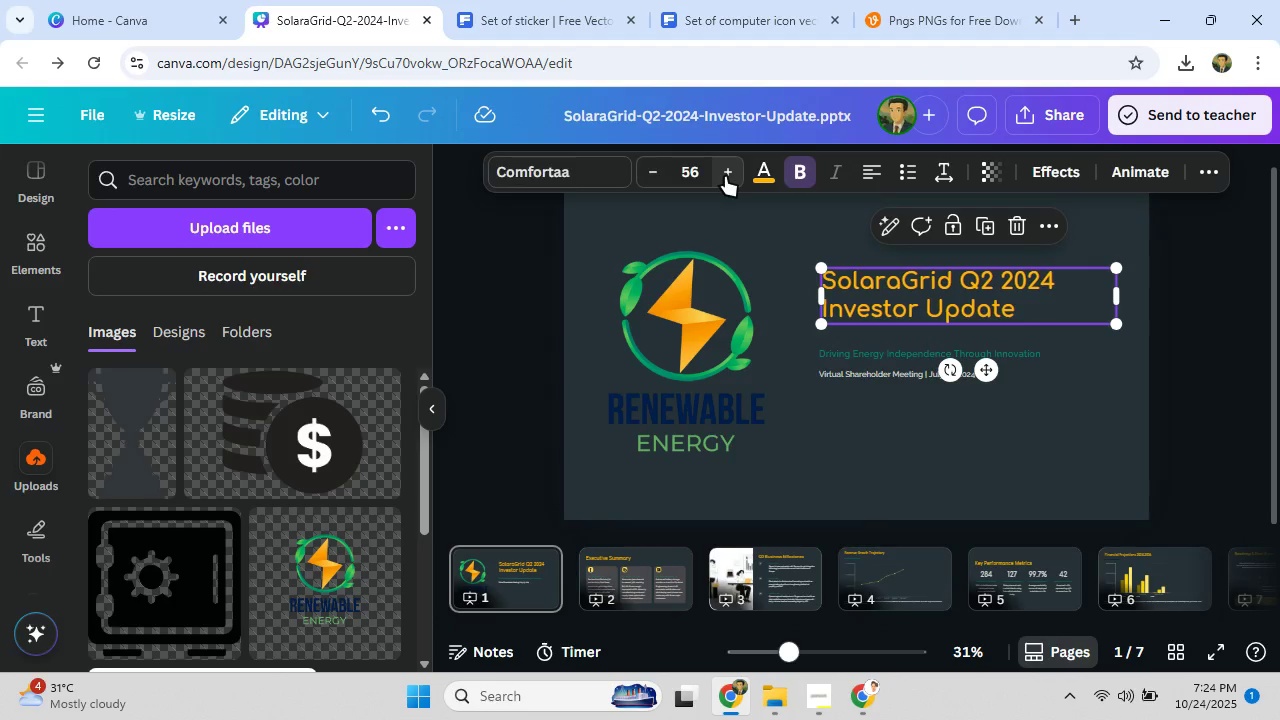 
left_click([725, 176])
 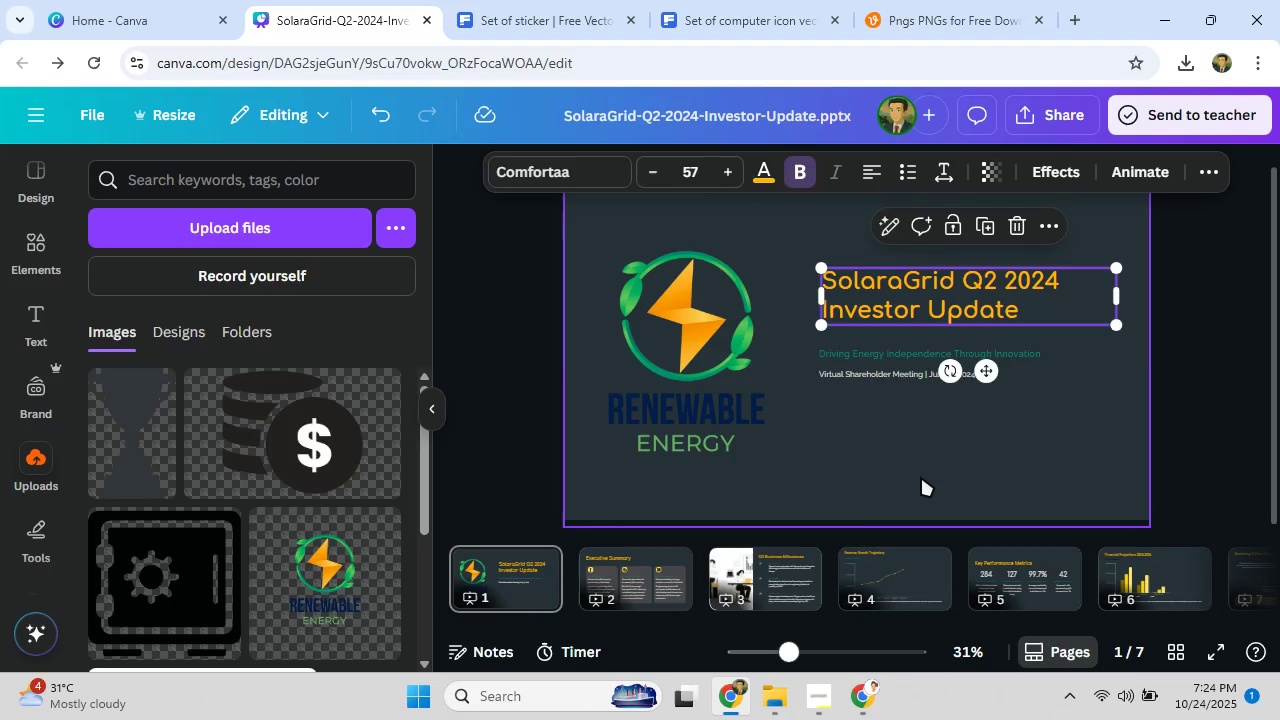 
left_click([921, 477])
 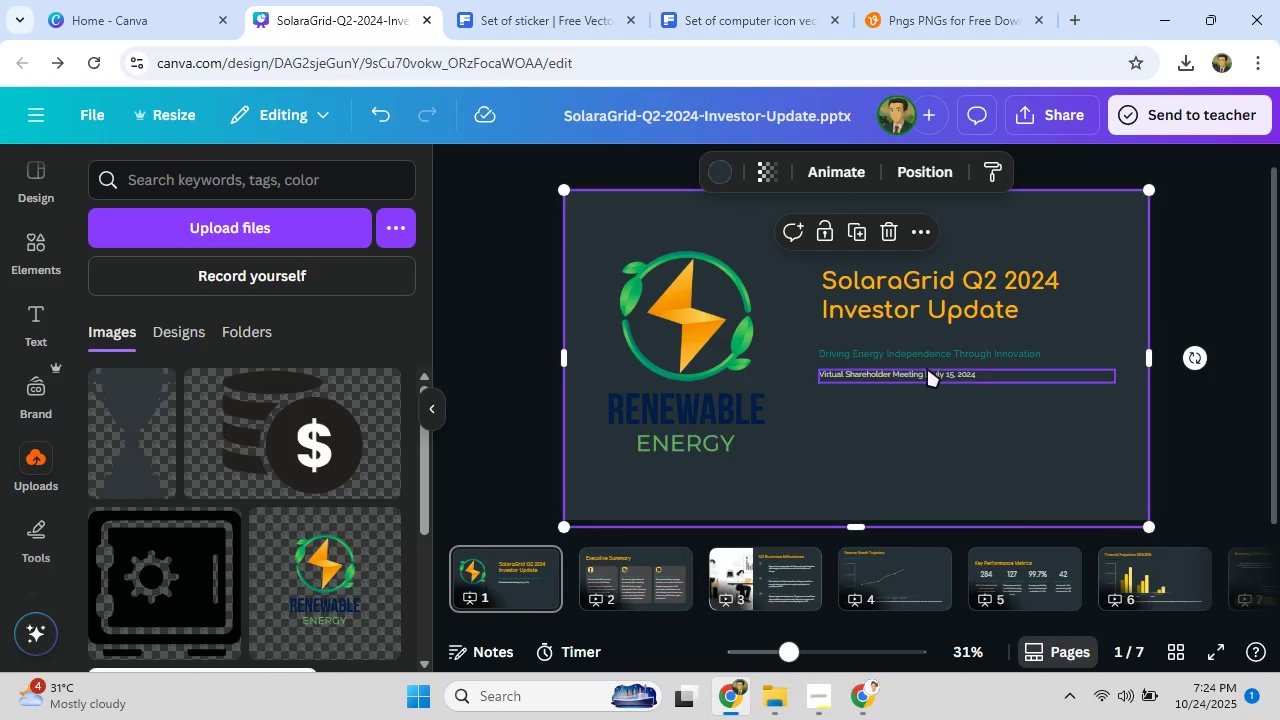 
left_click([926, 352])
 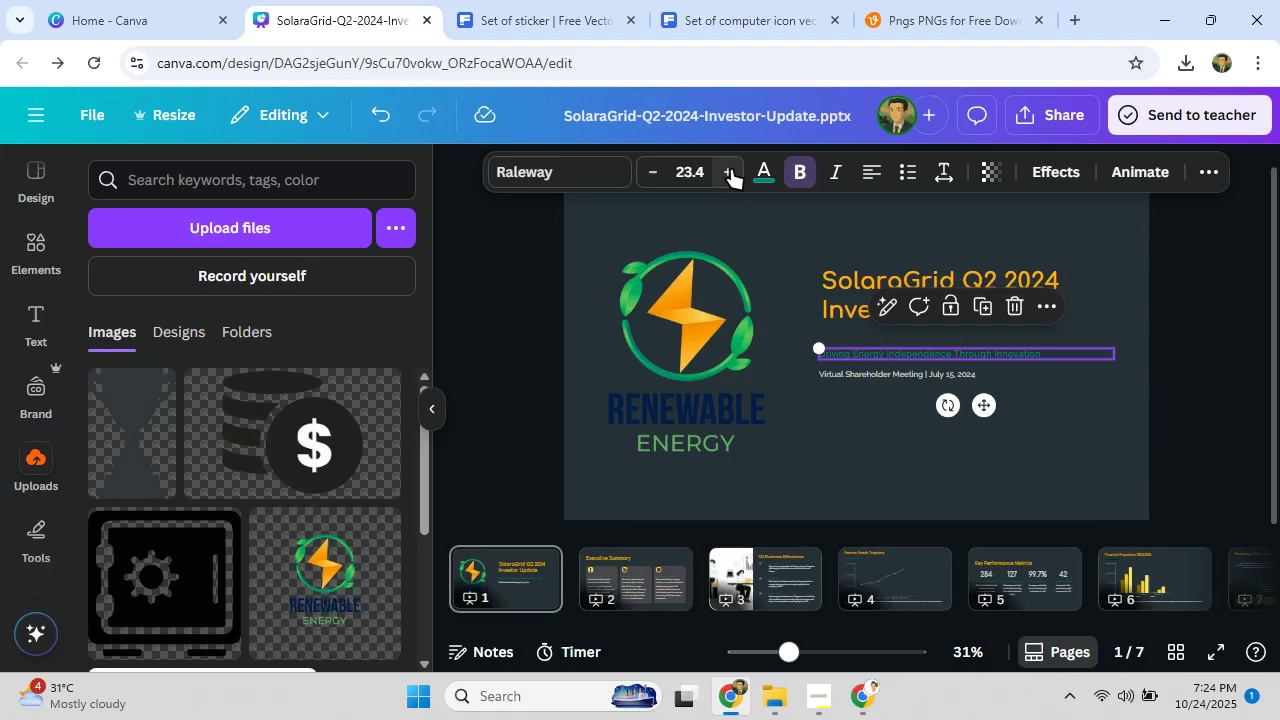 
left_click([731, 168])
 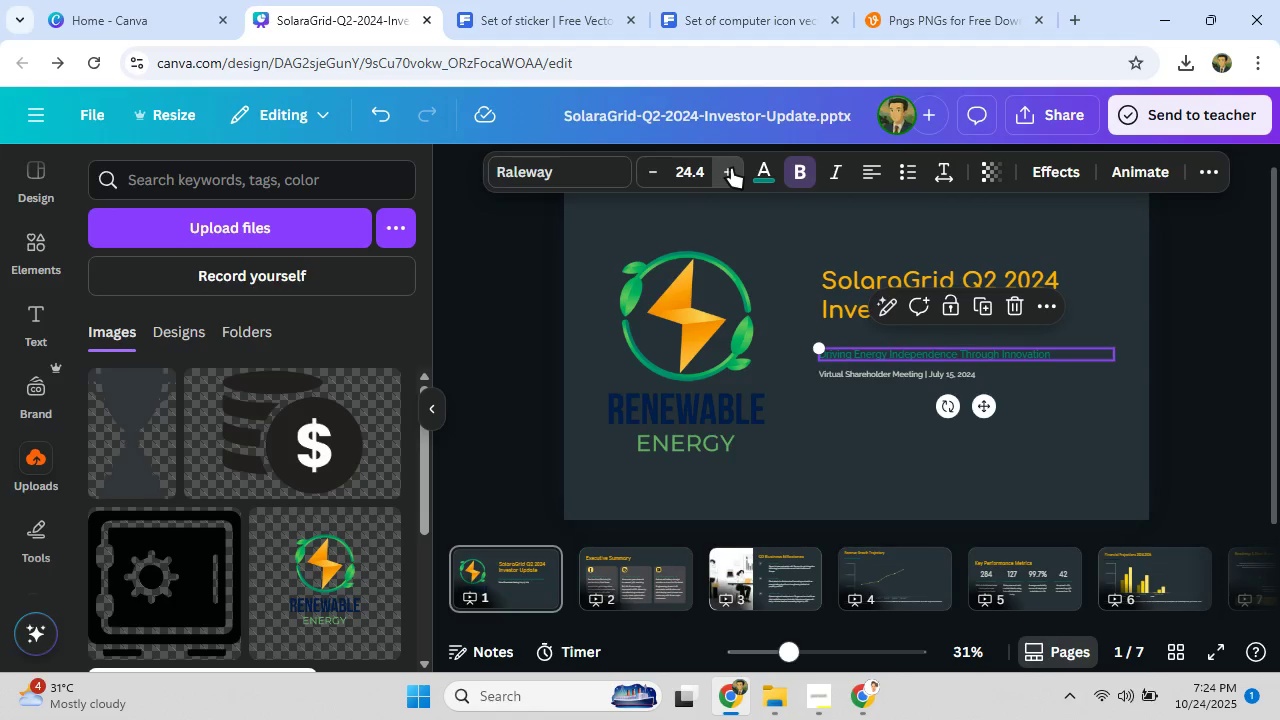 
double_click([731, 168])
 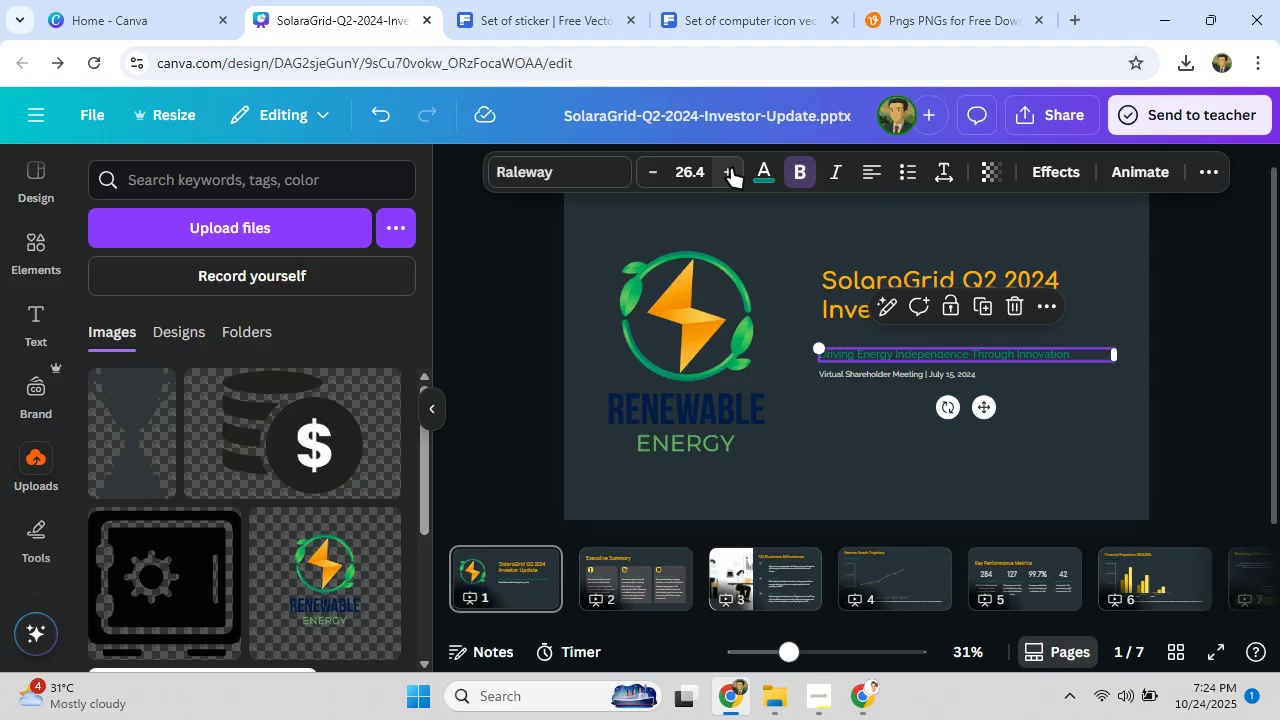 
left_click([731, 168])
 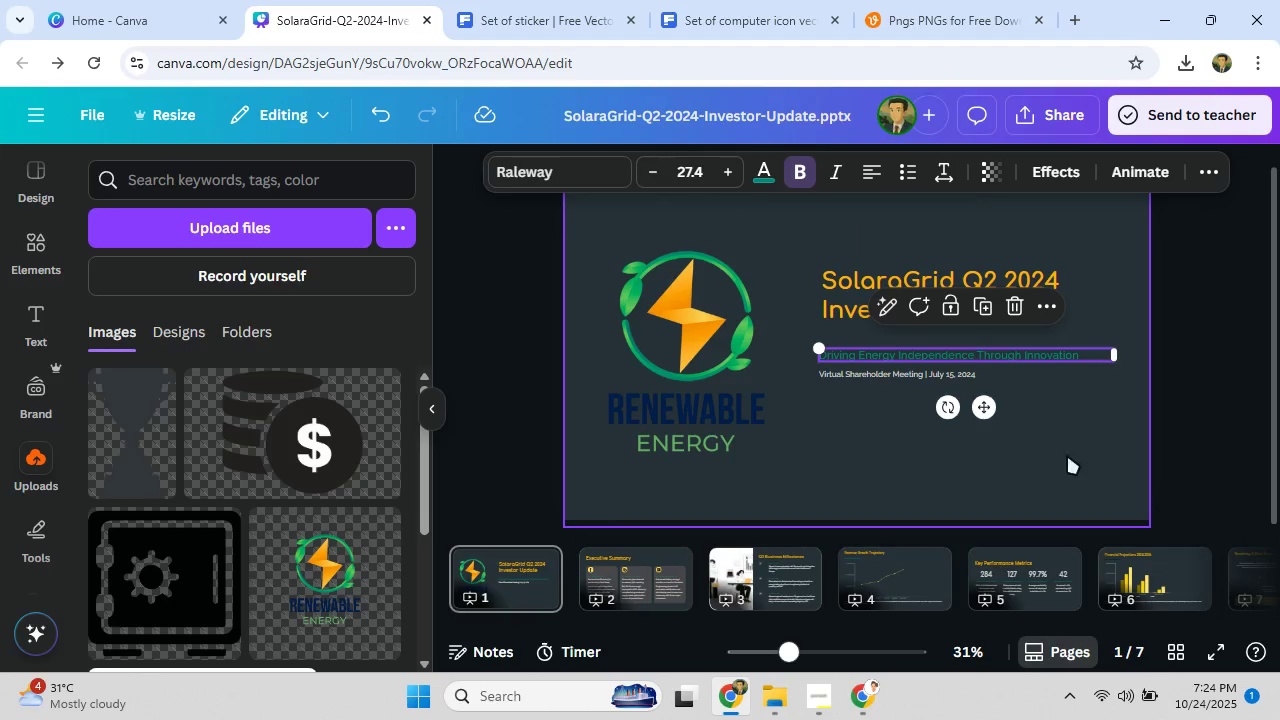 
left_click([1227, 441])
 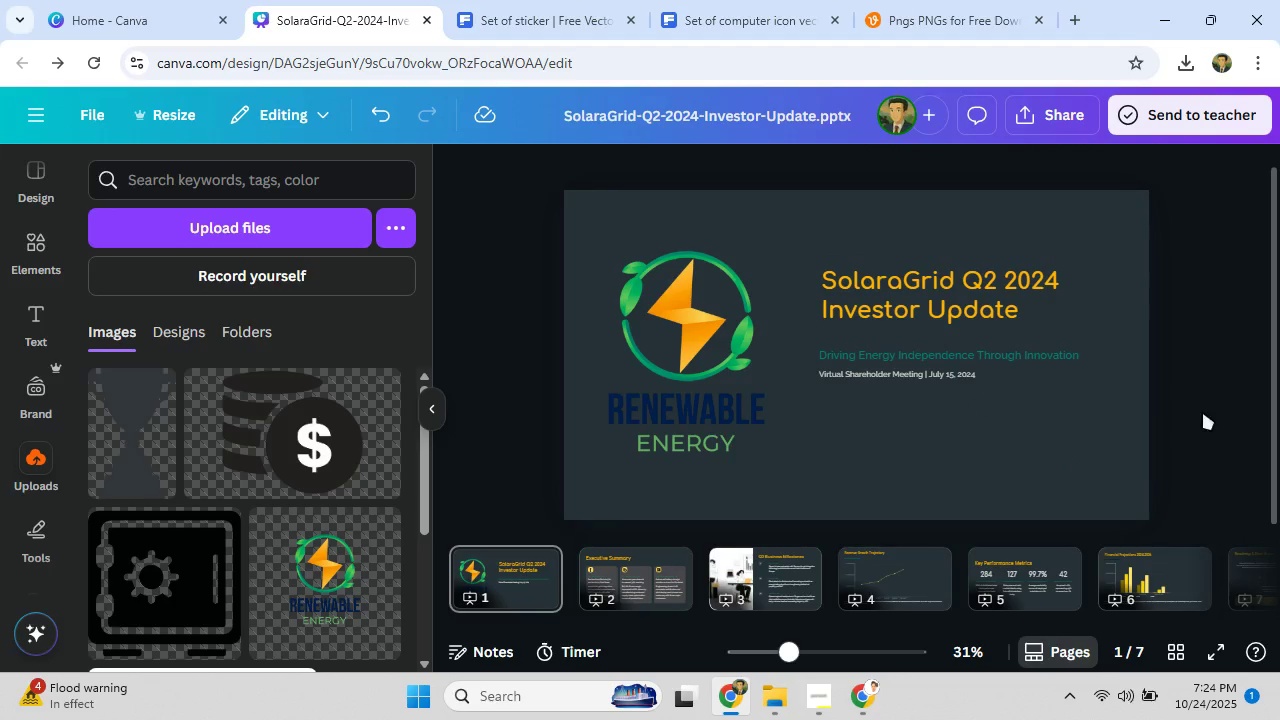 
scroll: coordinate [1220, 409], scroll_direction: up, amount: 3.0
 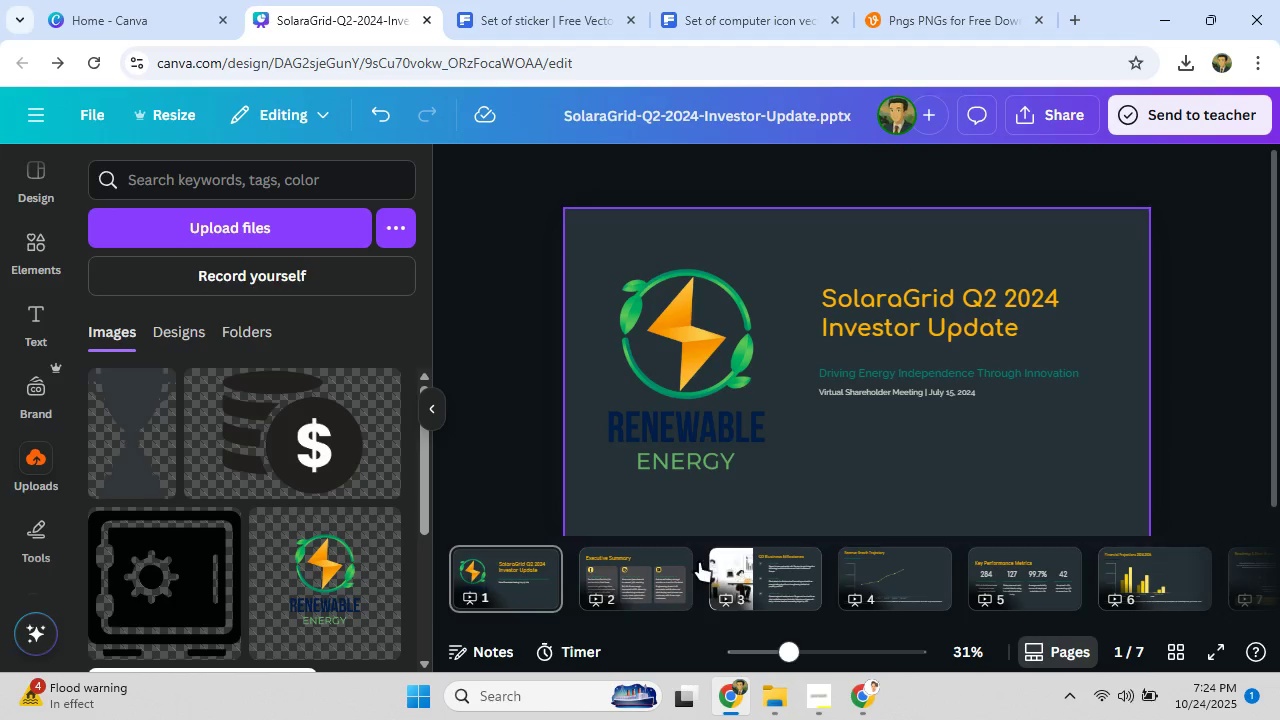 
mouse_move([662, 551])
 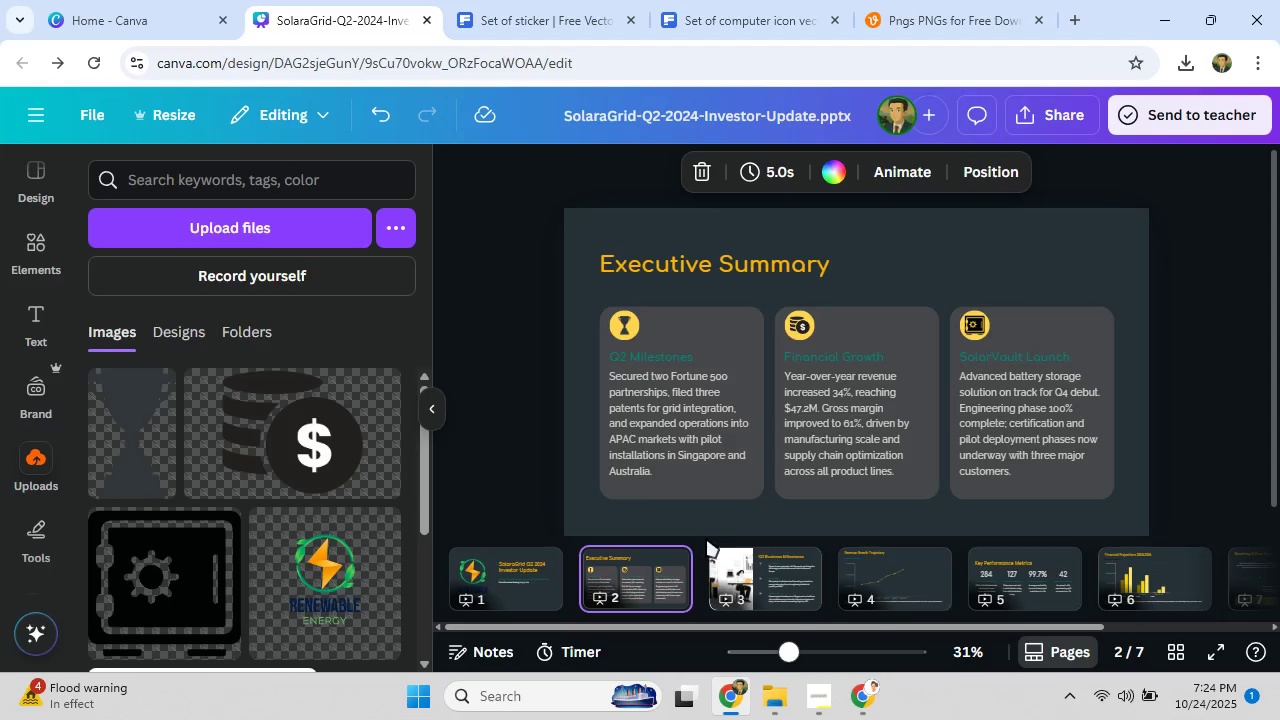 
left_click([782, 560])
 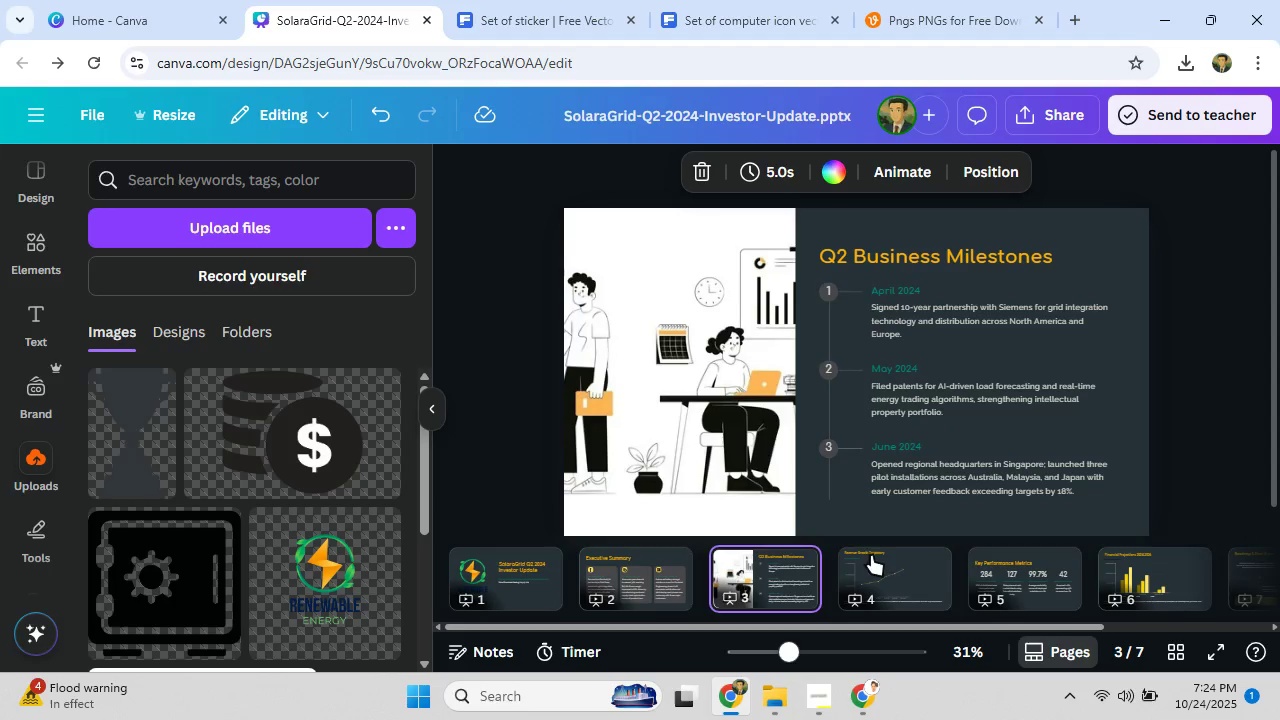 
left_click([906, 558])
 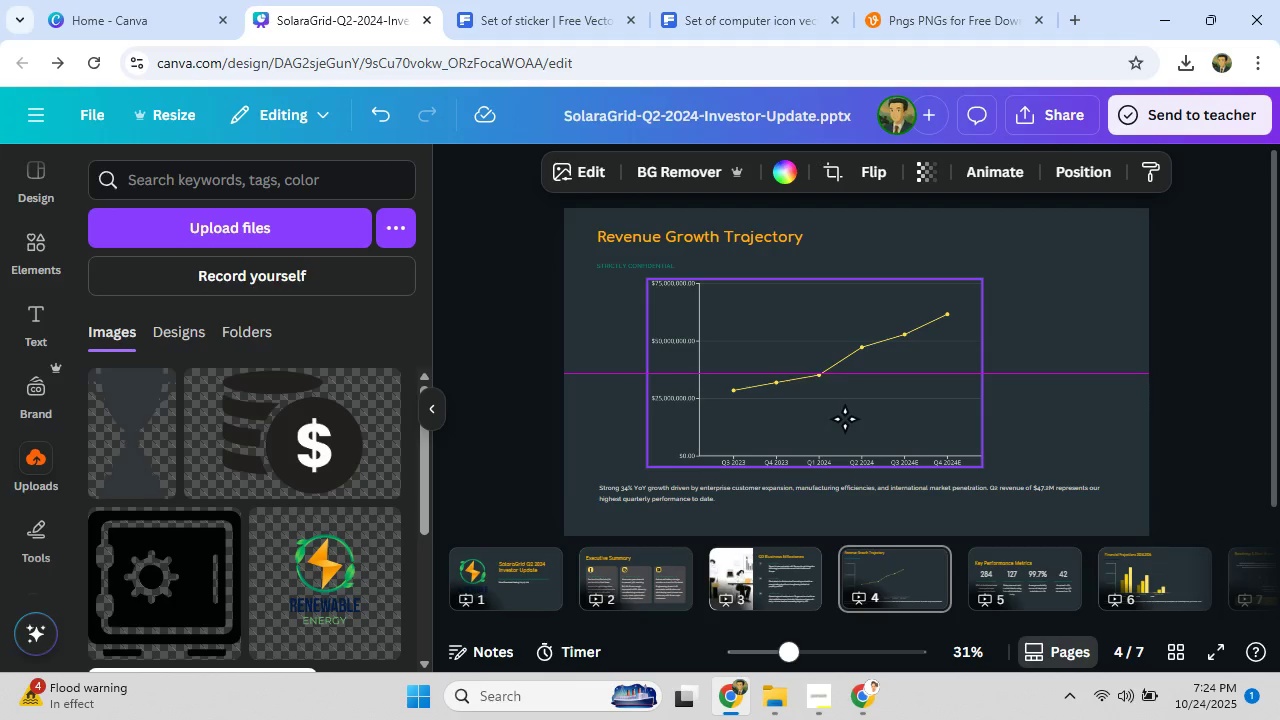 
wait(11.74)
 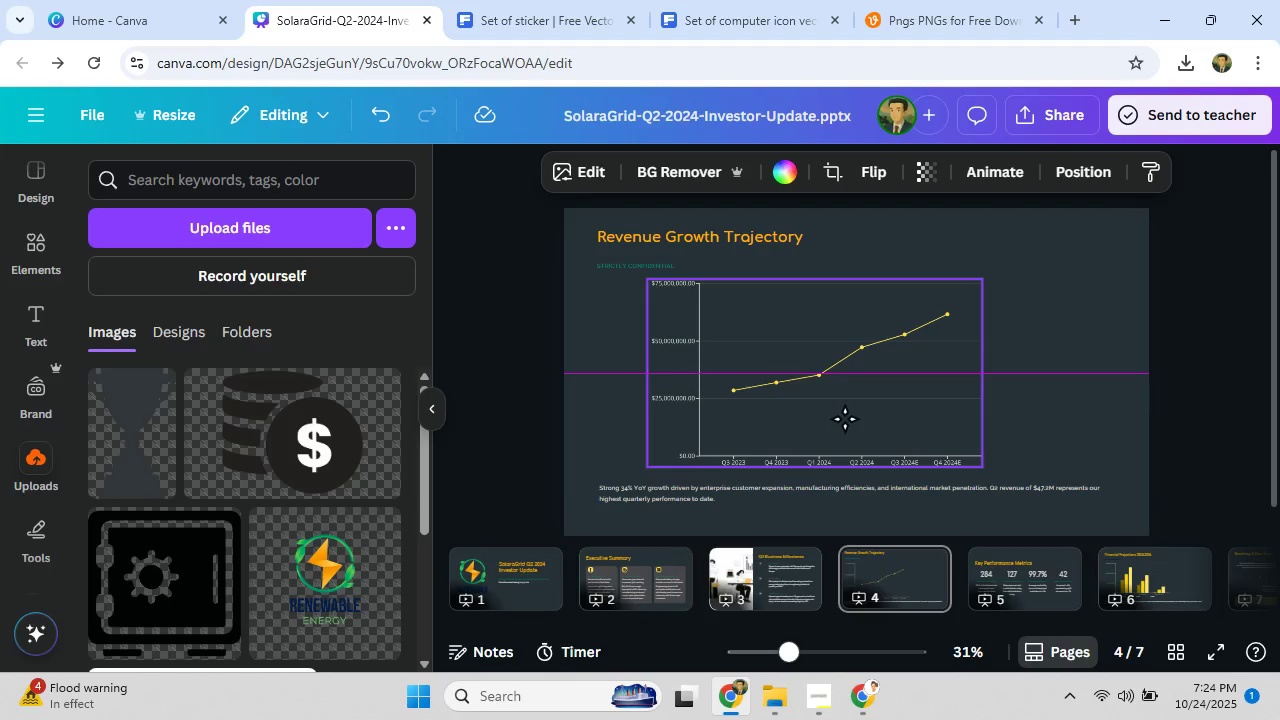 
left_click([1202, 365])
 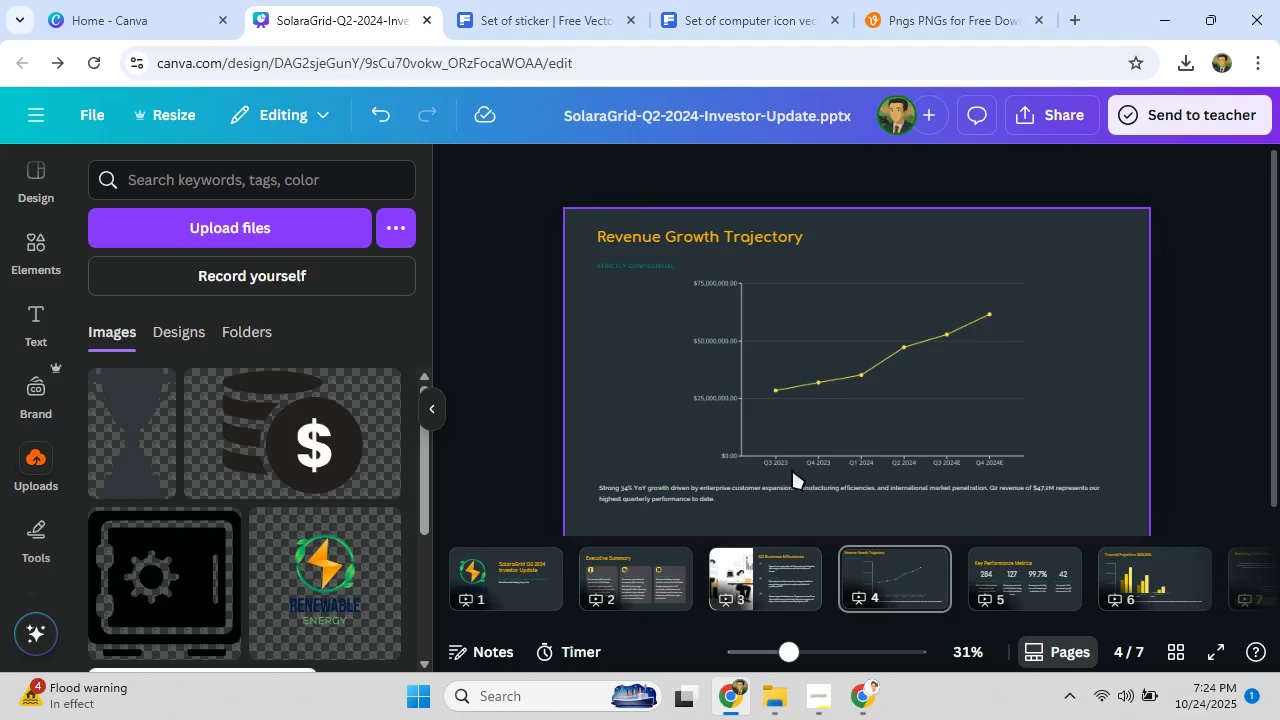 
left_click([701, 491])
 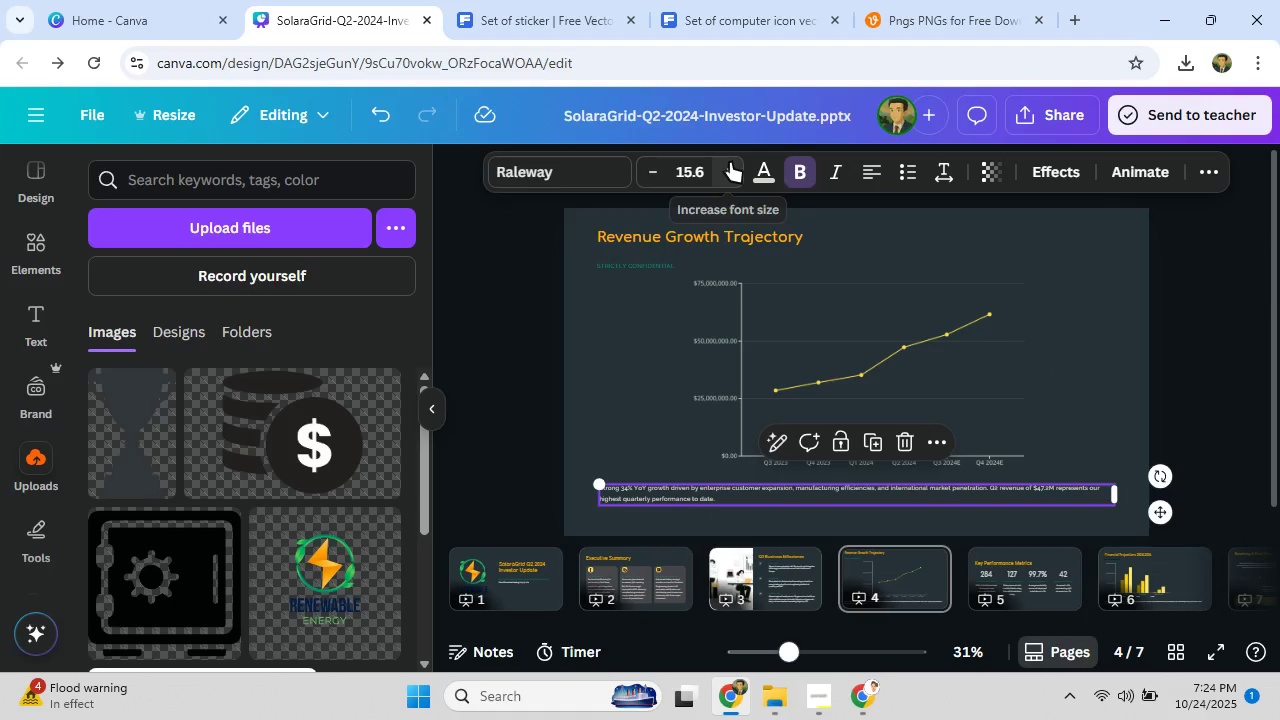 
double_click([730, 162])
 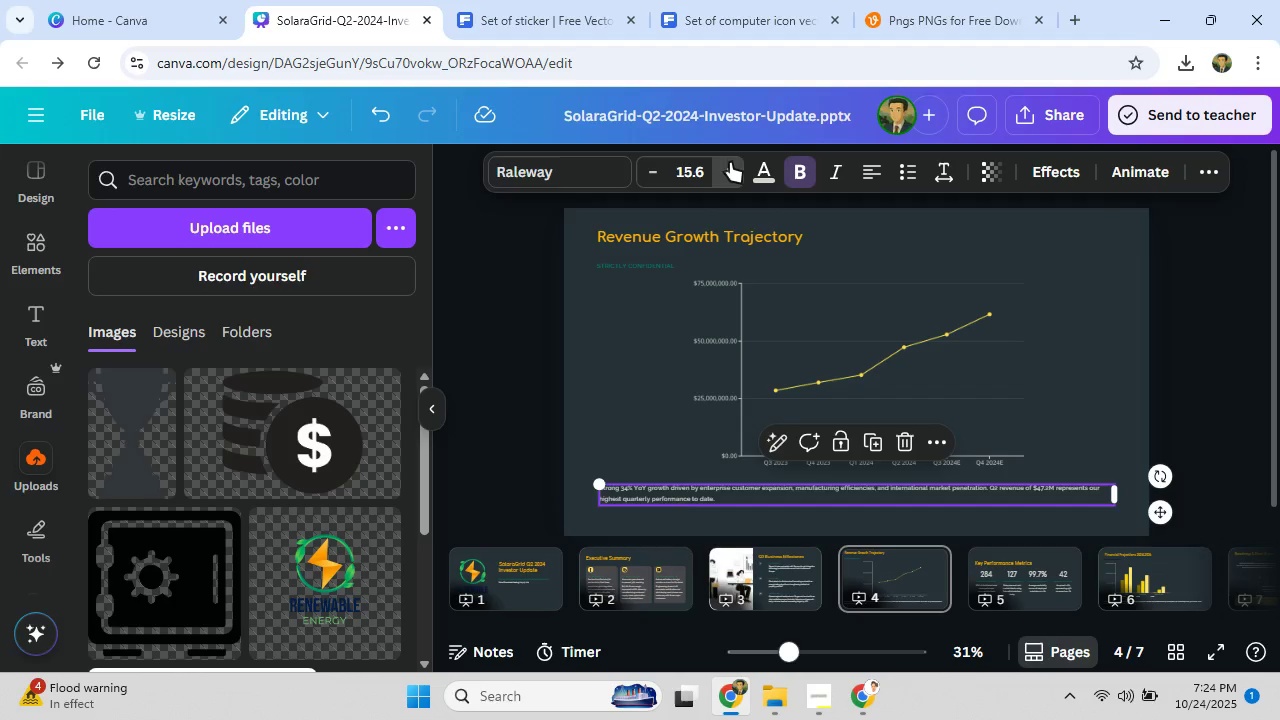 
triple_click([730, 162])
 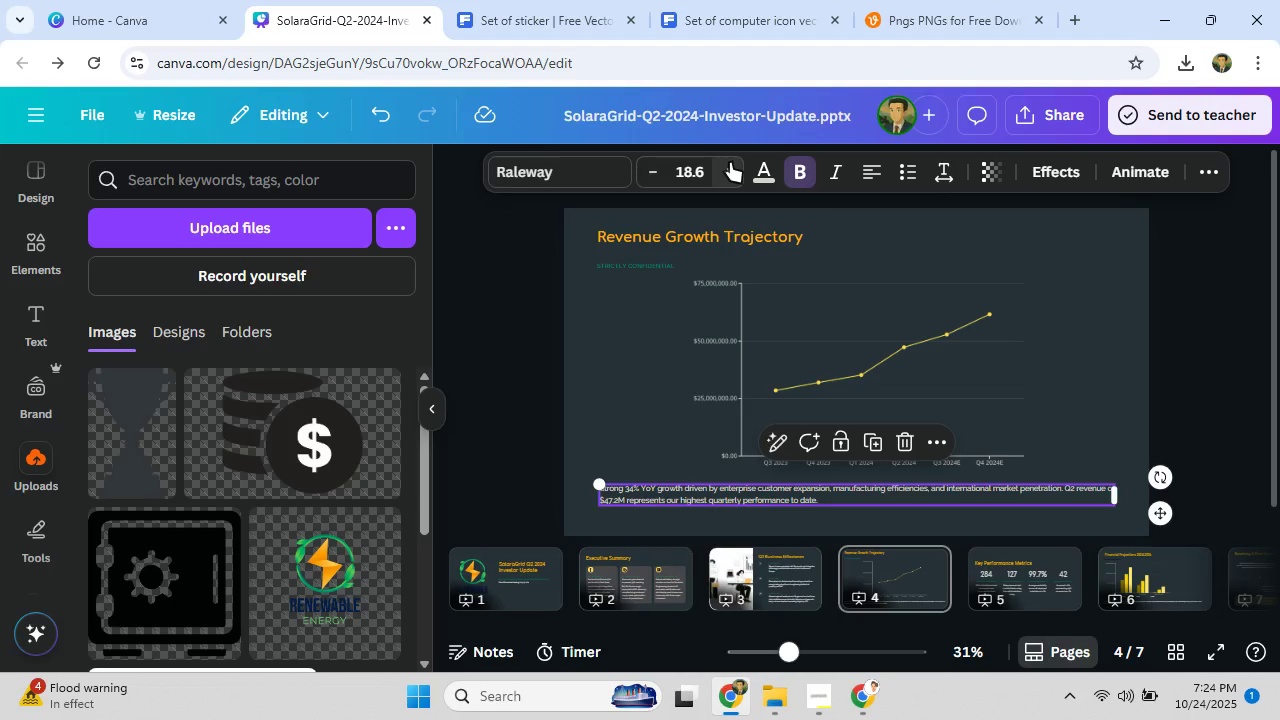 
left_click([730, 162])
 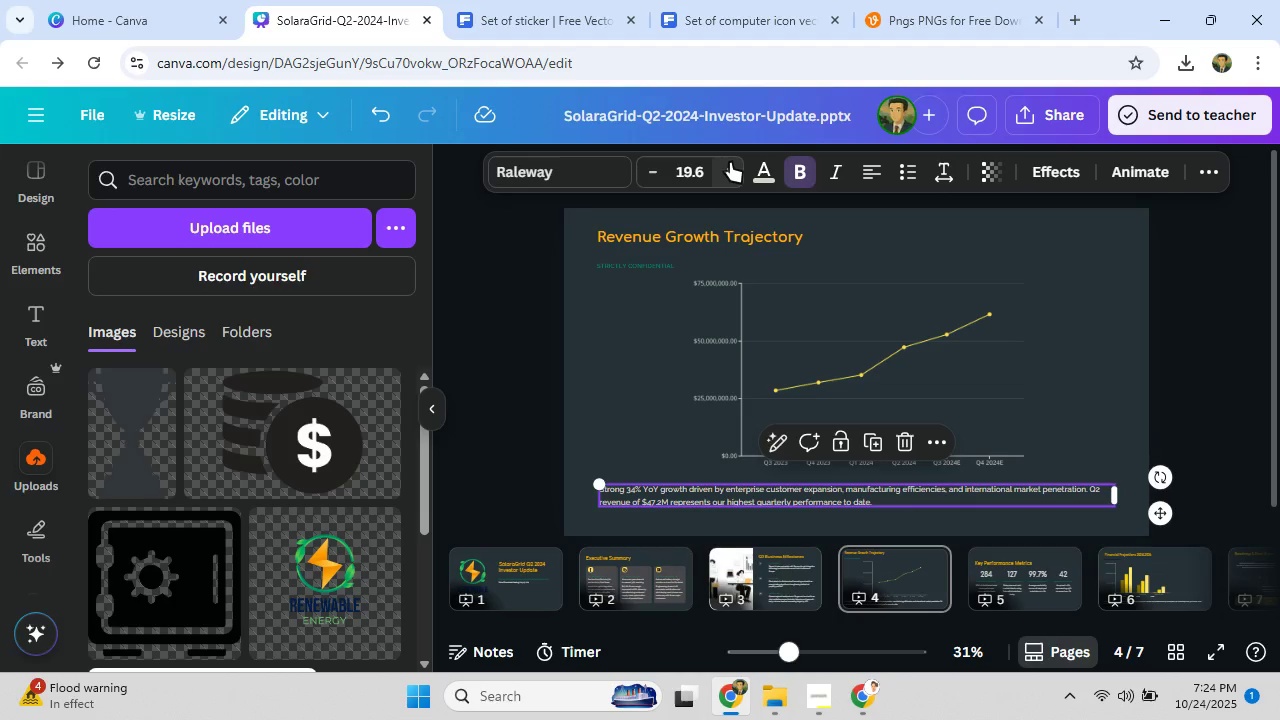 
key(ArrowDown)
 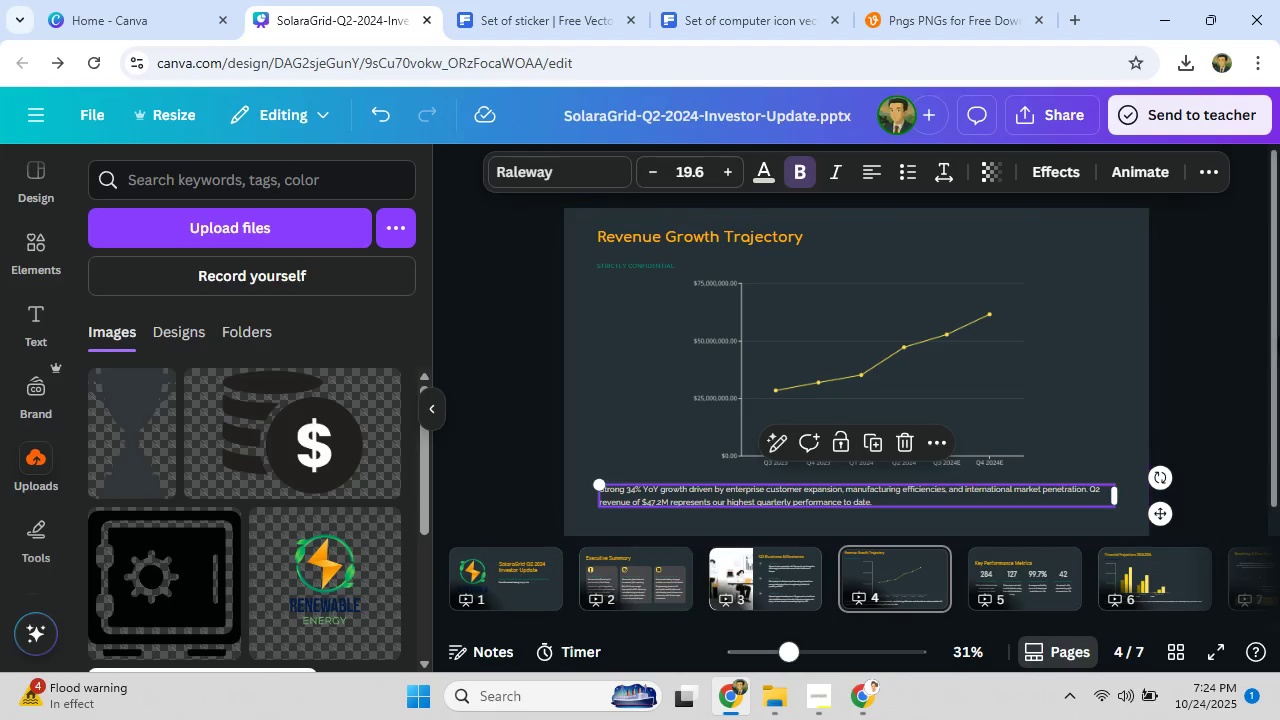 
left_click([1194, 353])
 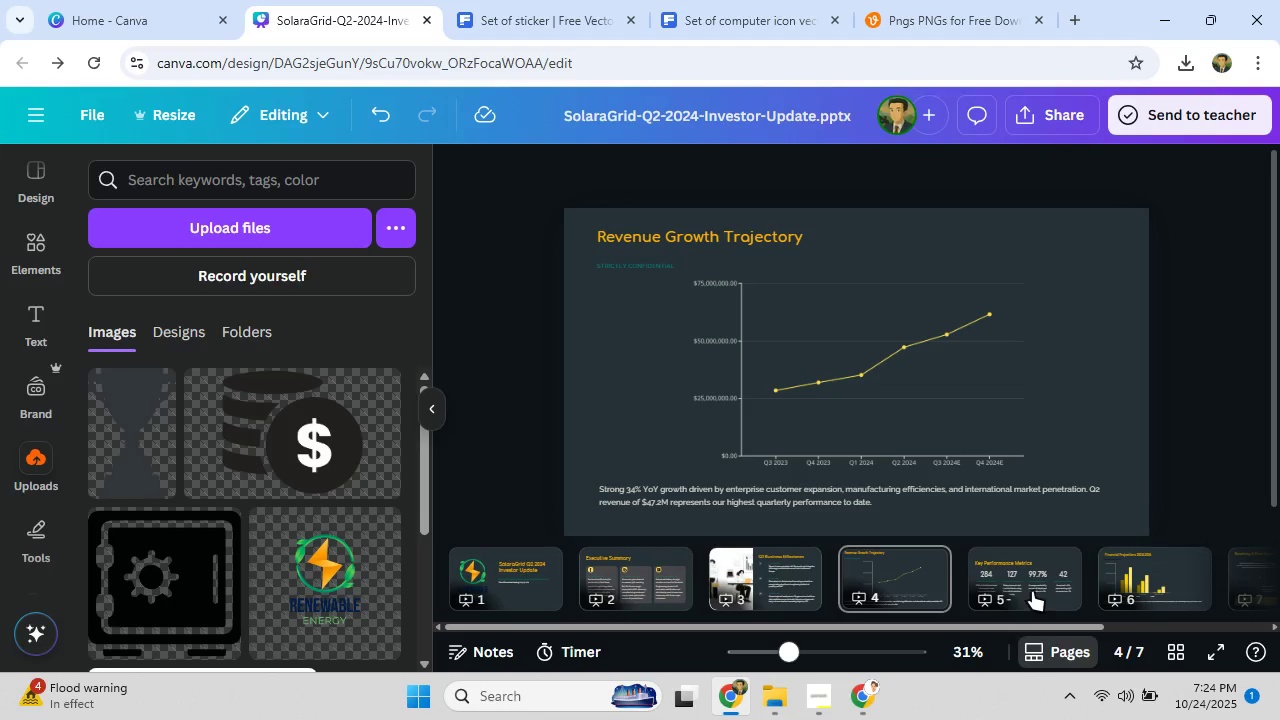 
left_click([1032, 591])
 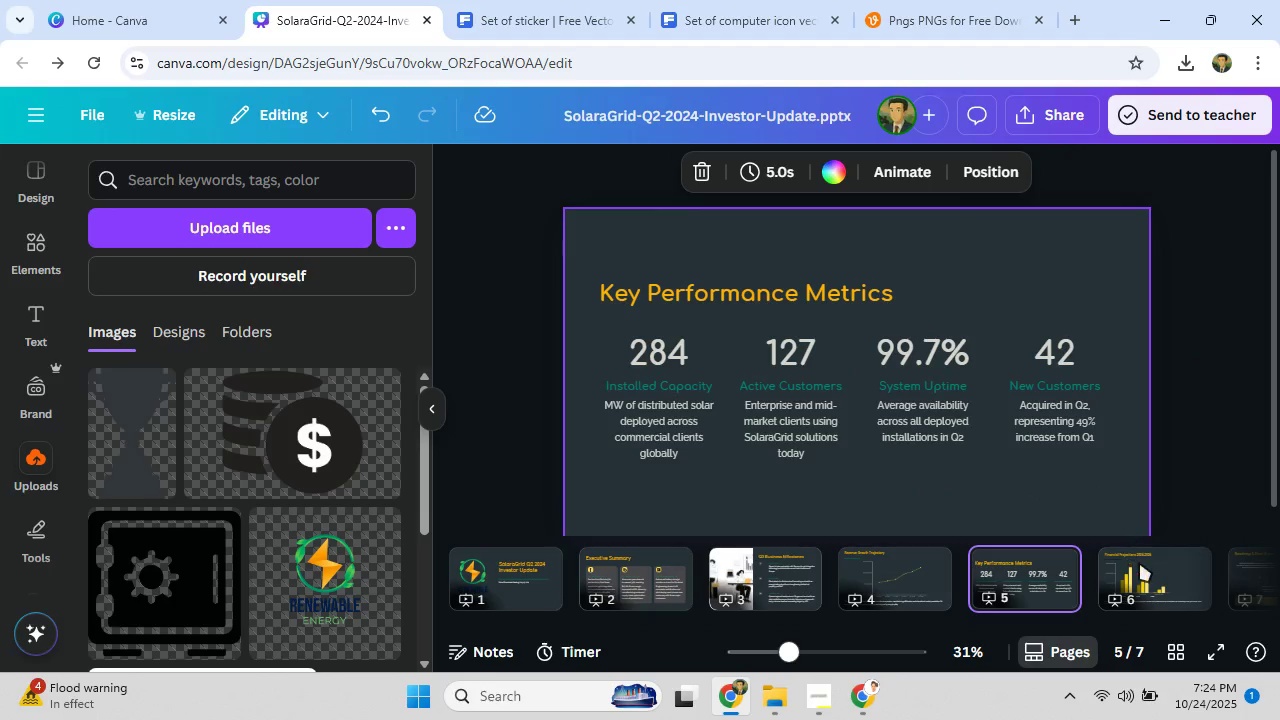 
left_click([1140, 563])
 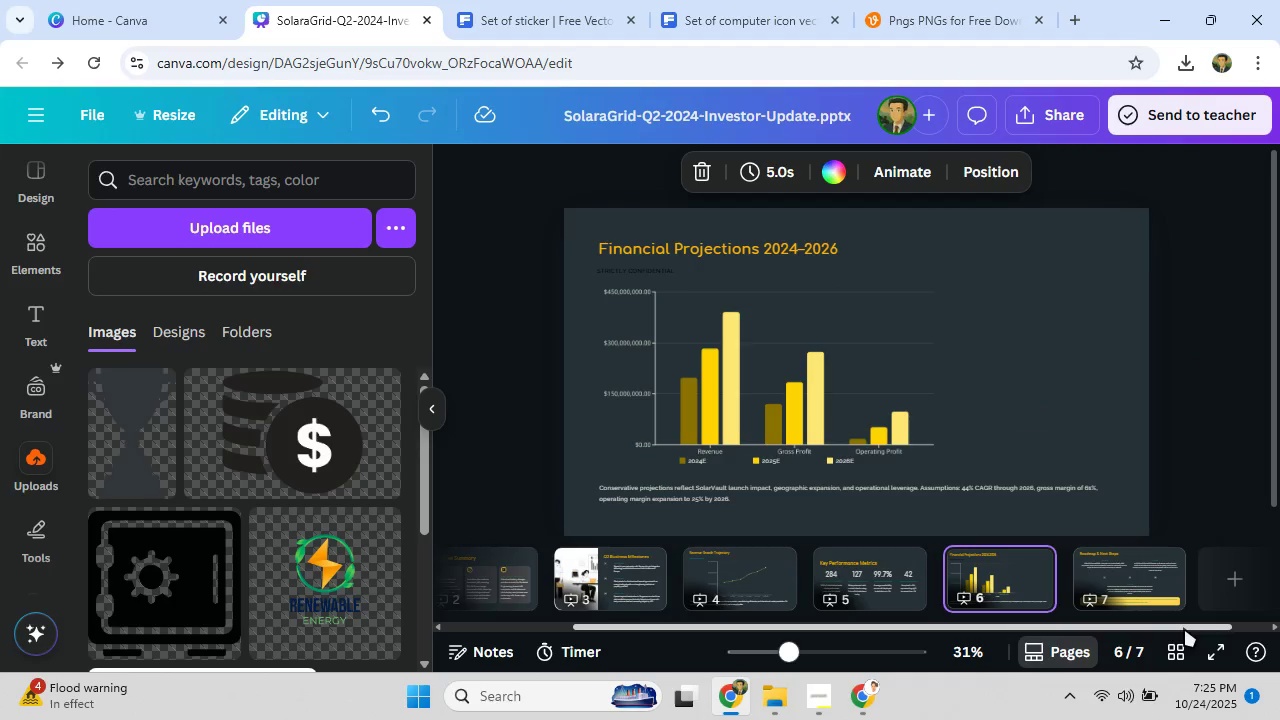 
left_click([1127, 557])
 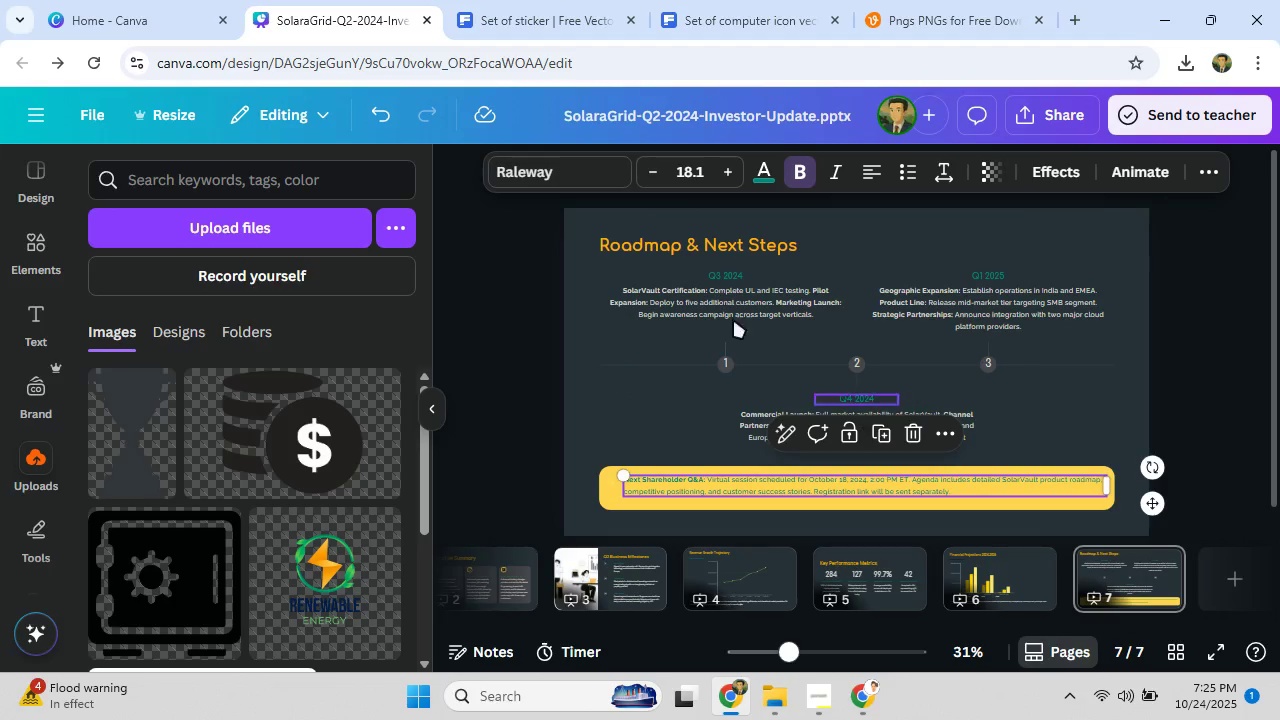 
left_click([722, 176])
 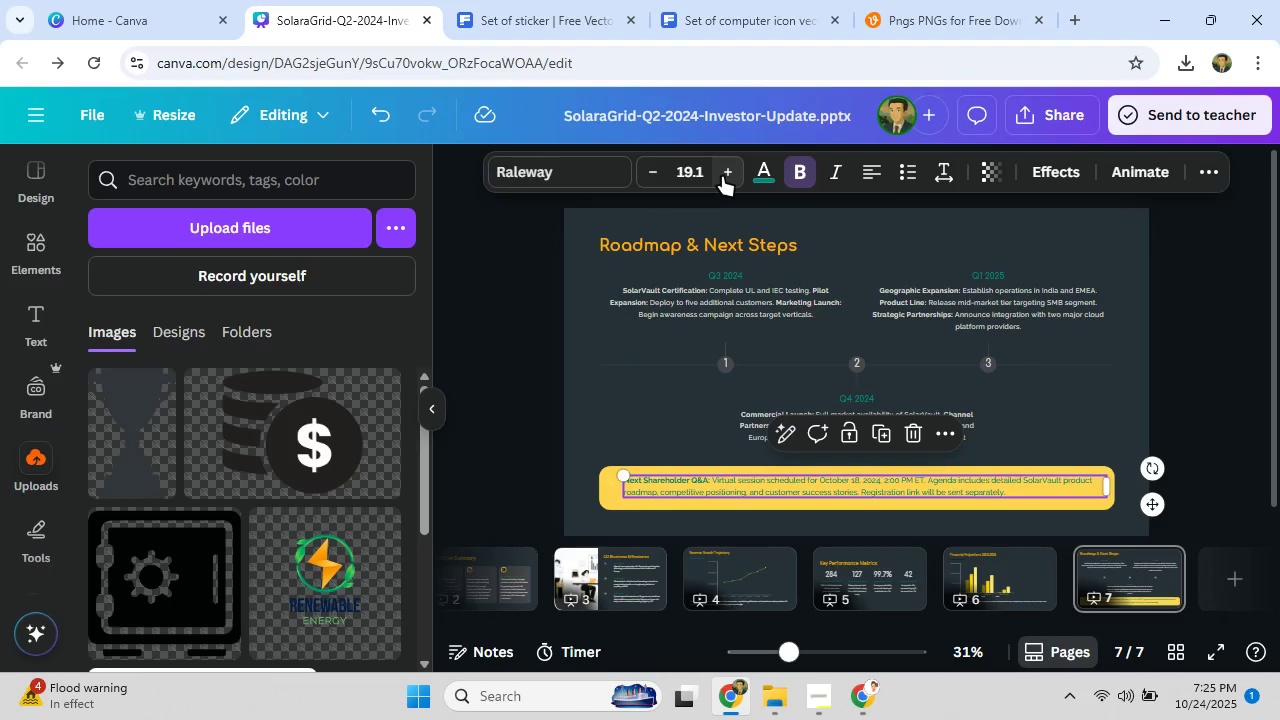 
left_click([722, 176])
 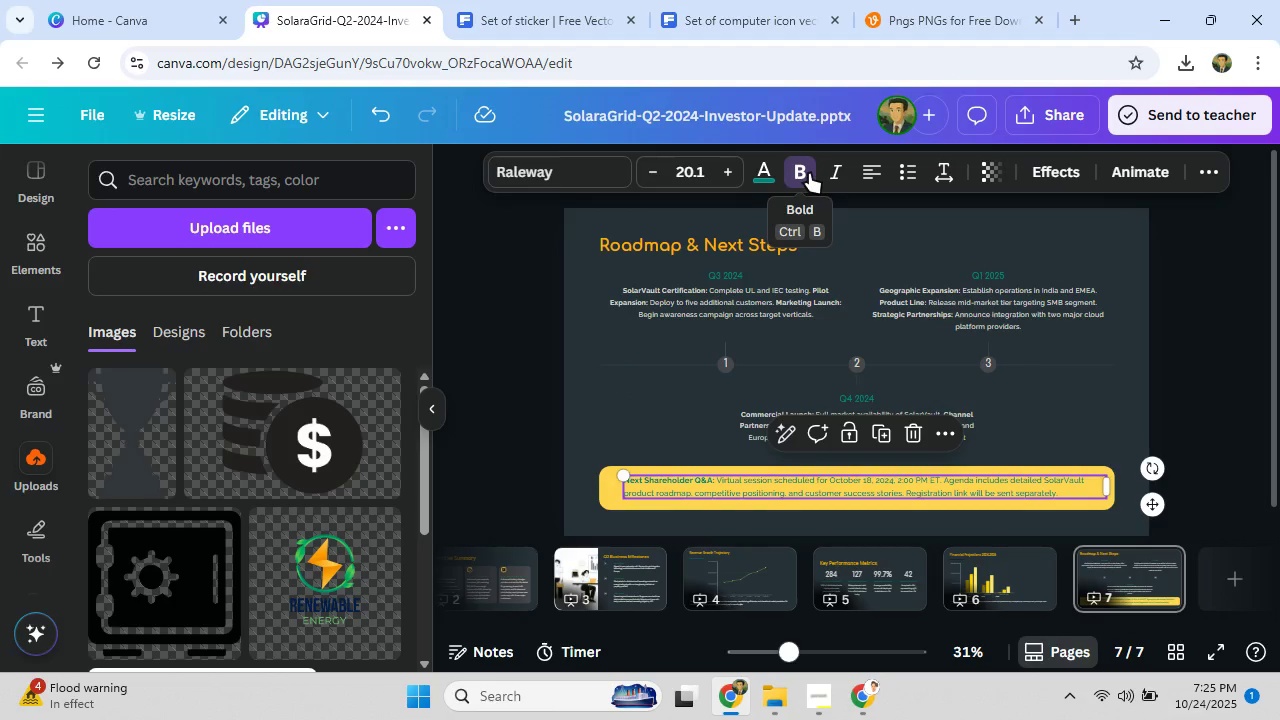 
left_click([584, 176])
 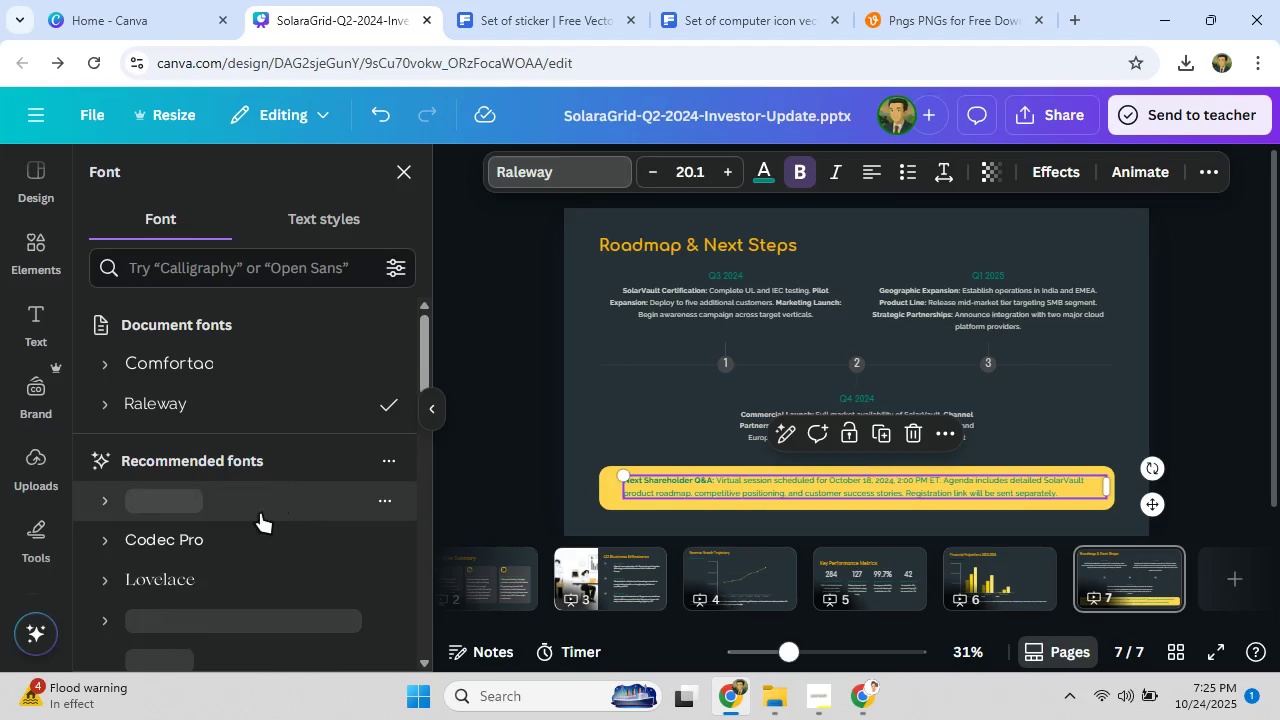 
scroll: coordinate [247, 521], scroll_direction: down, amount: 4.0
 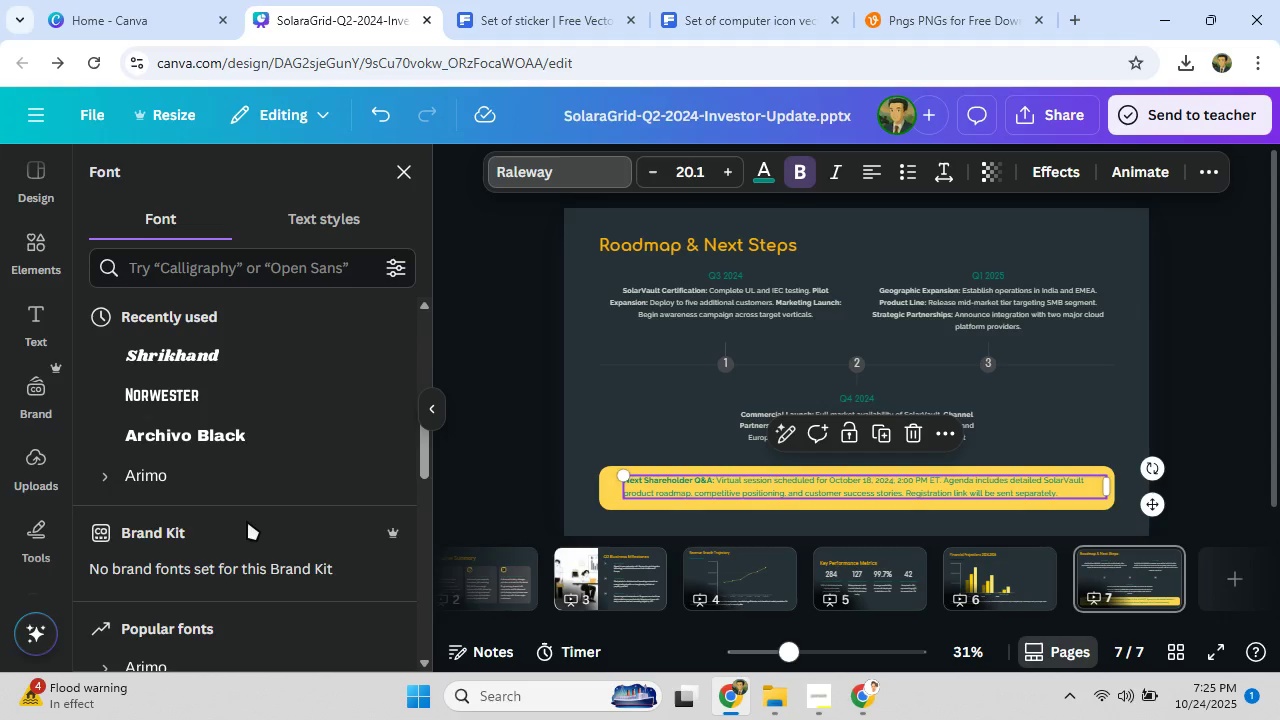 
scroll: coordinate [247, 521], scroll_direction: none, amount: 0.0
 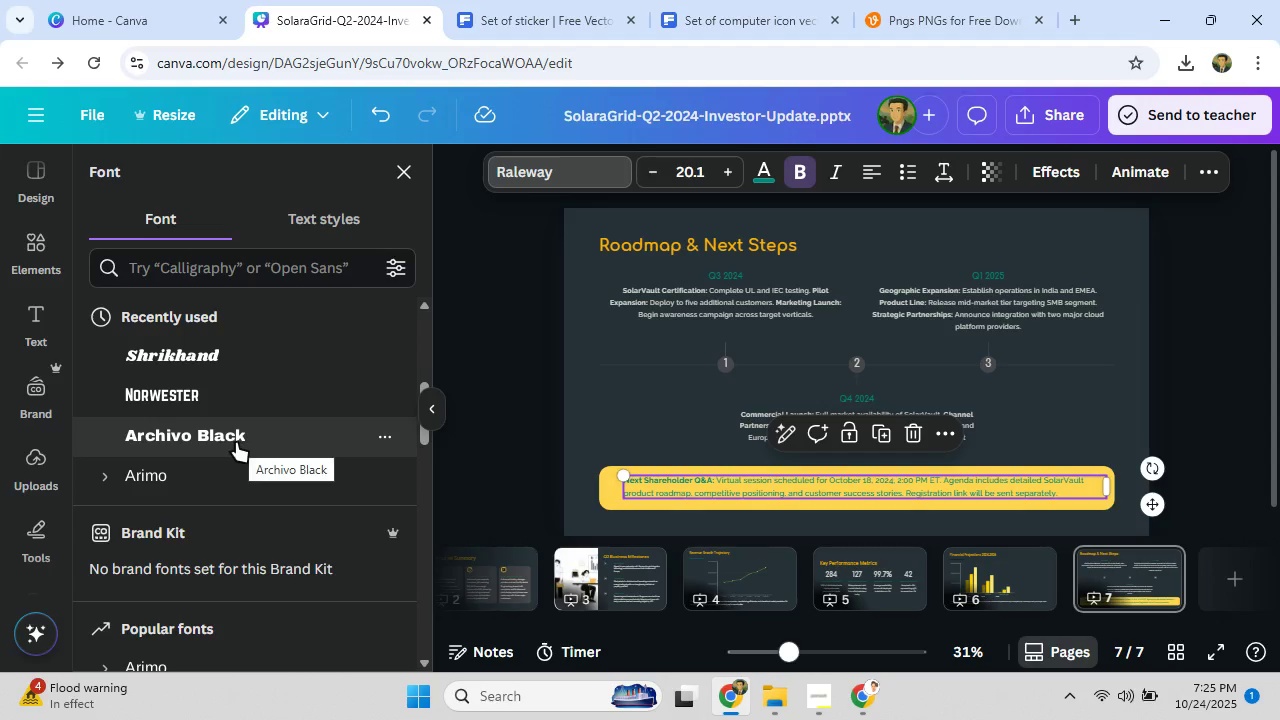 
scroll: coordinate [232, 485], scroll_direction: down, amount: 18.0
 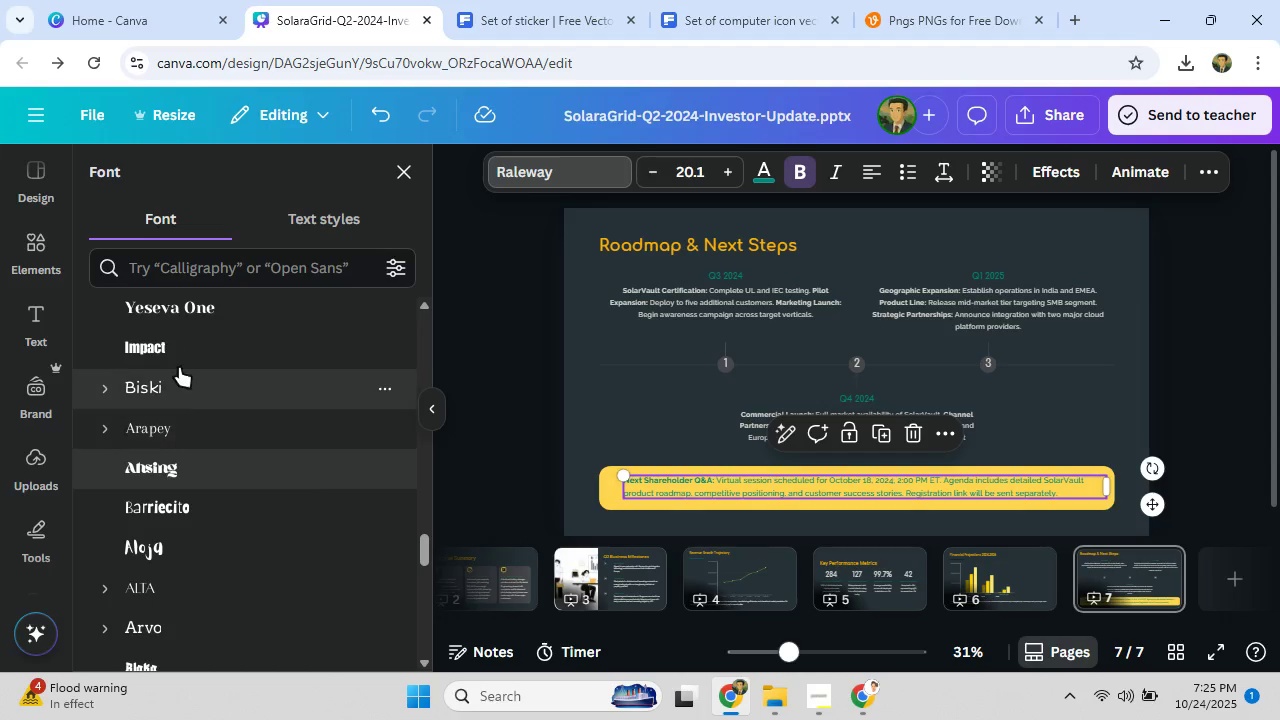 
left_click([174, 355])
 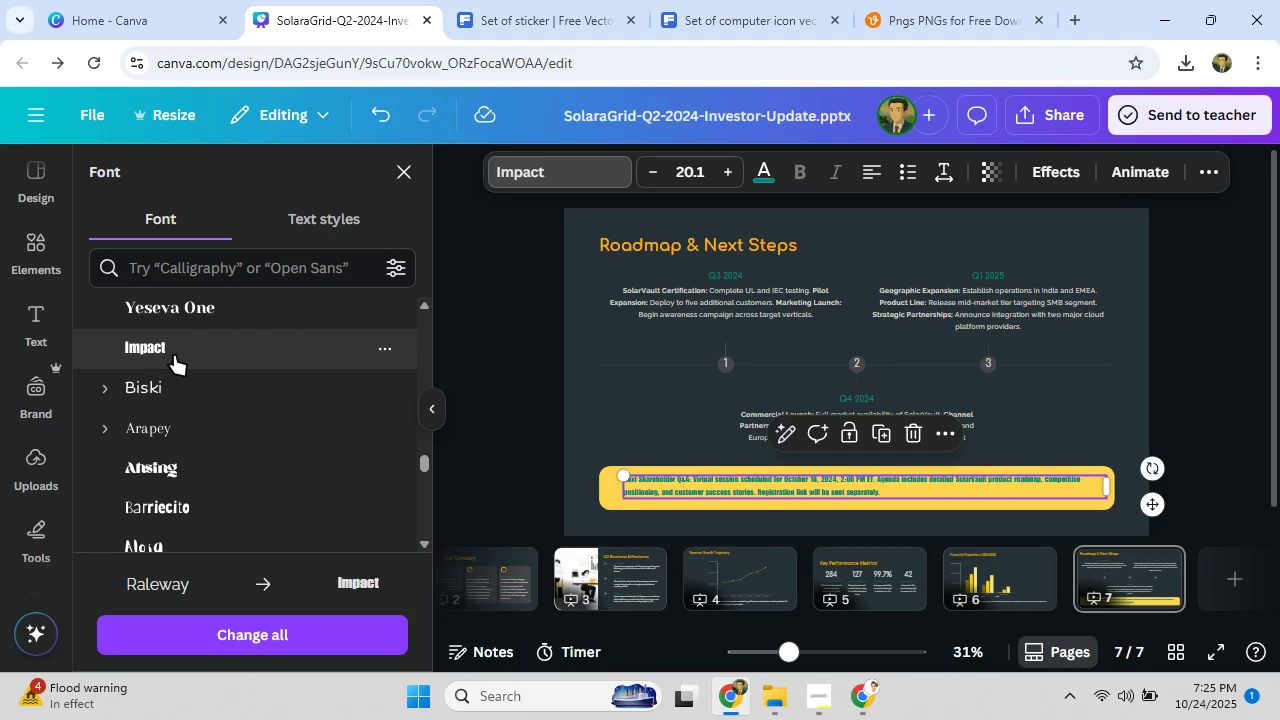 
scroll: coordinate [183, 493], scroll_direction: down, amount: 5.0
 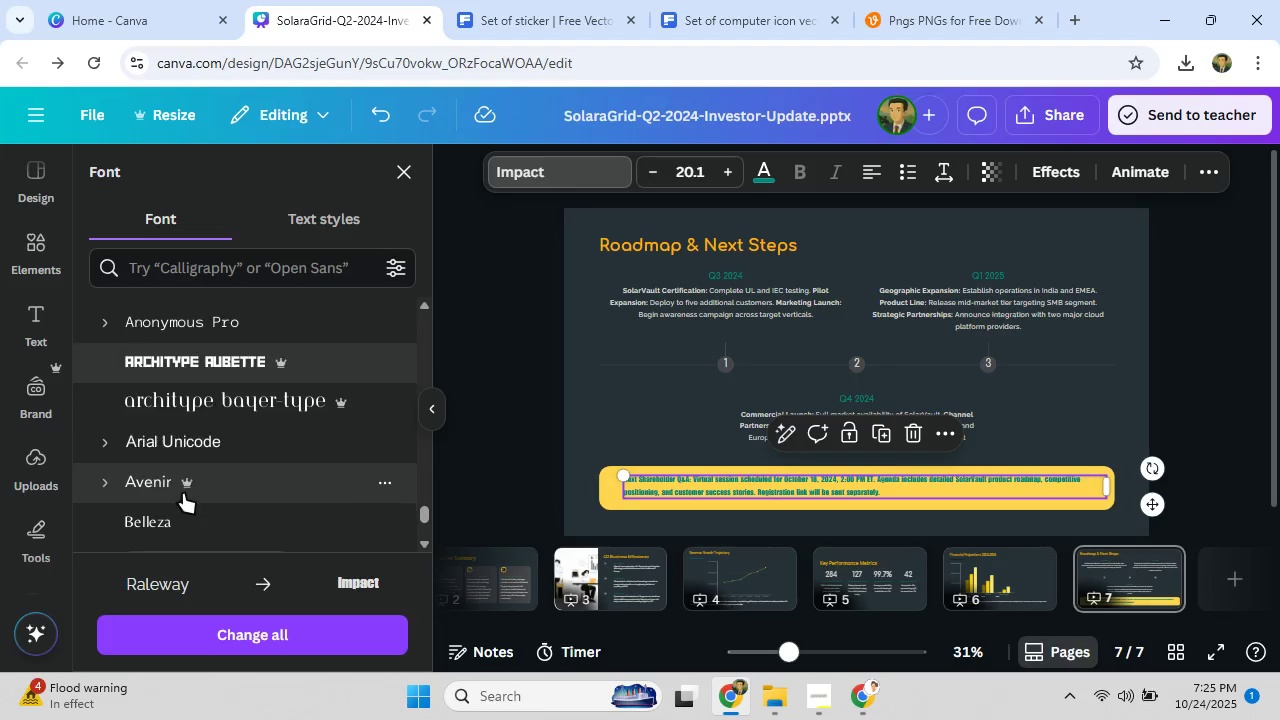 
scroll: coordinate [183, 493], scroll_direction: up, amount: 3.0
 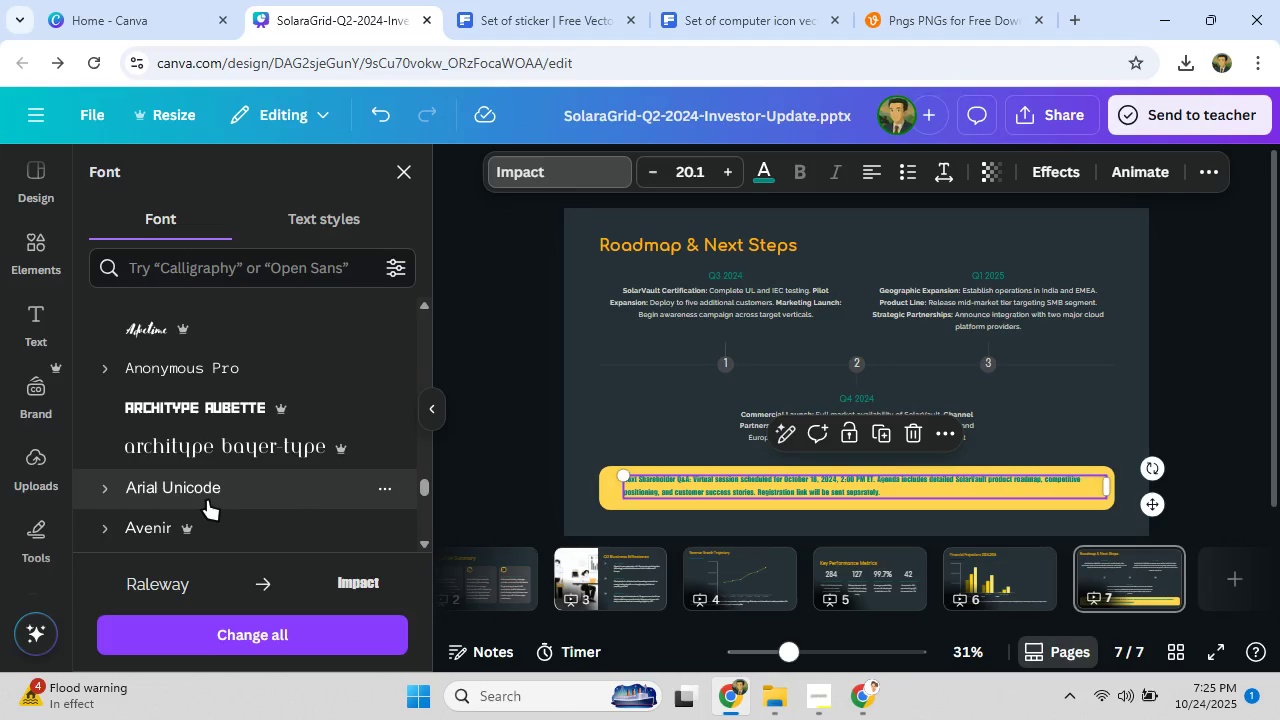 
left_click([206, 492])
 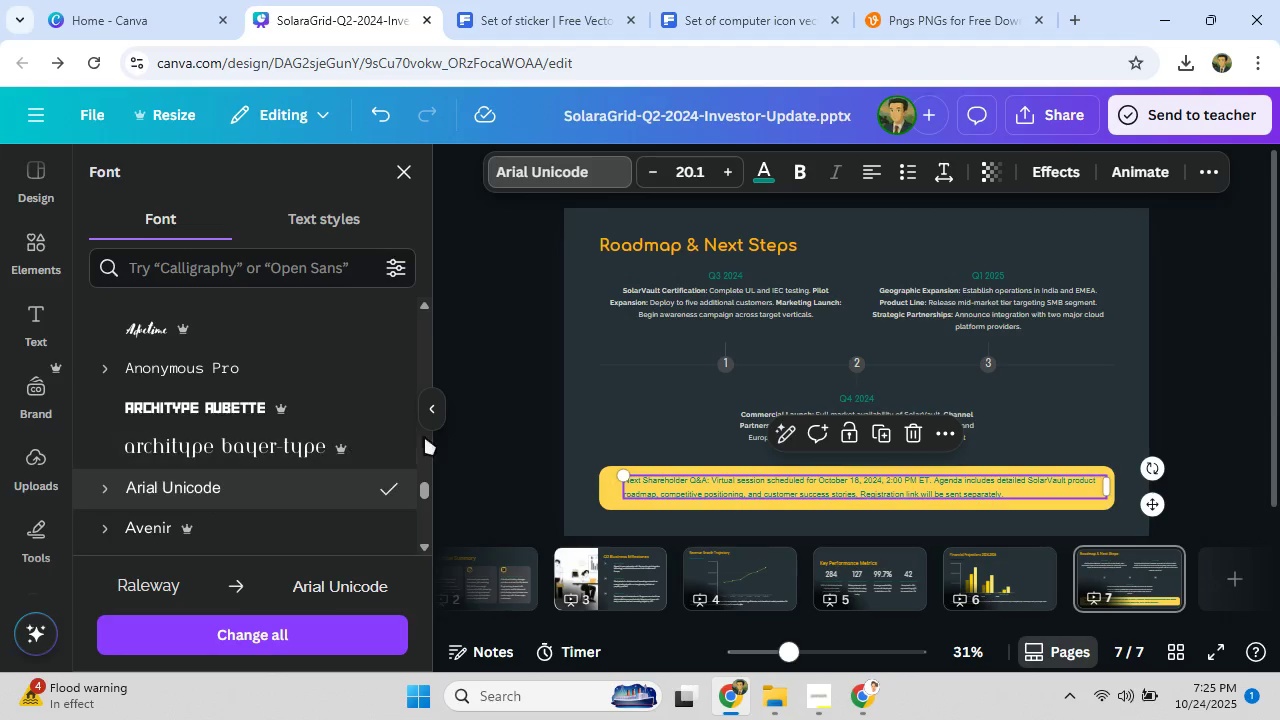 
left_click([502, 420])
 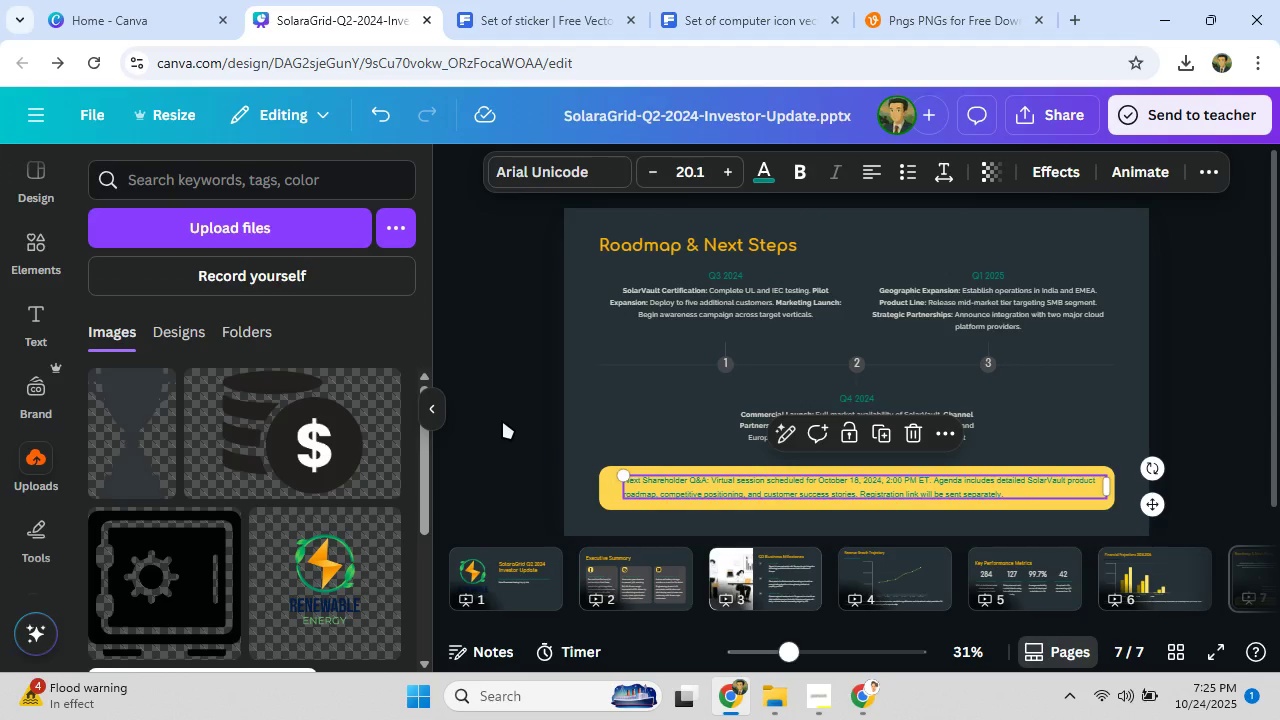 
left_click([502, 420])
 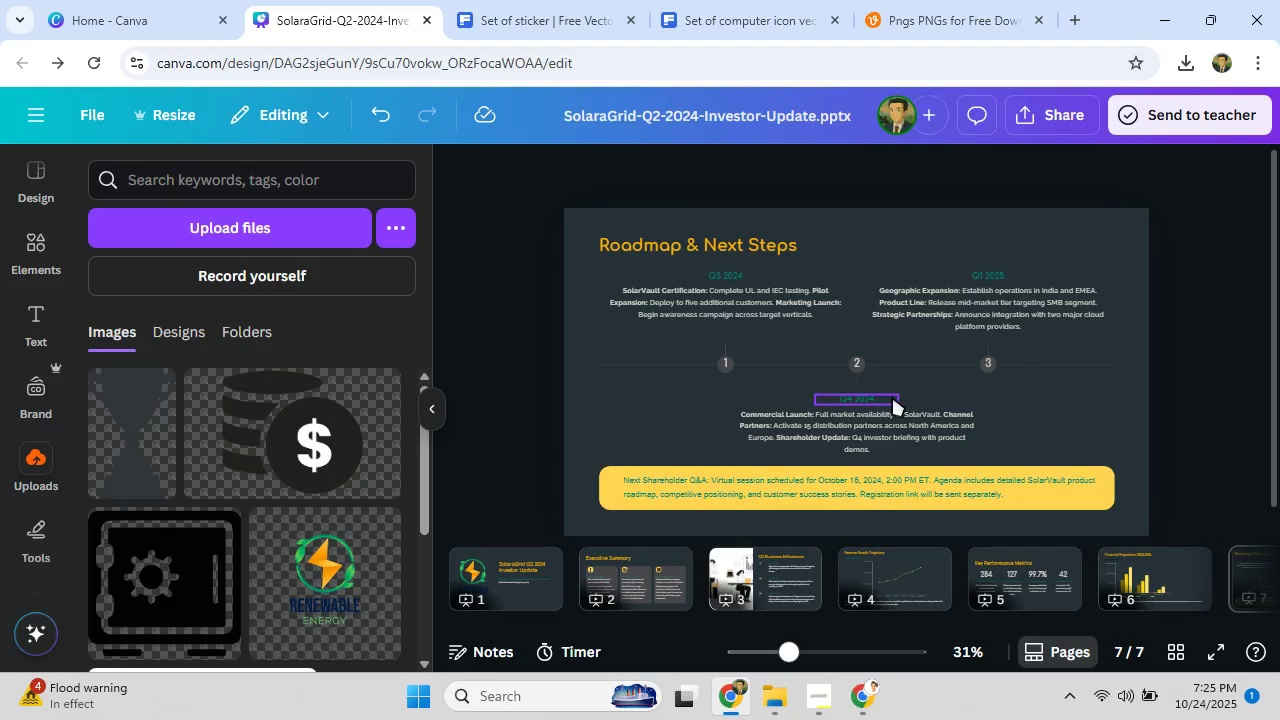 
left_click([807, 314])
 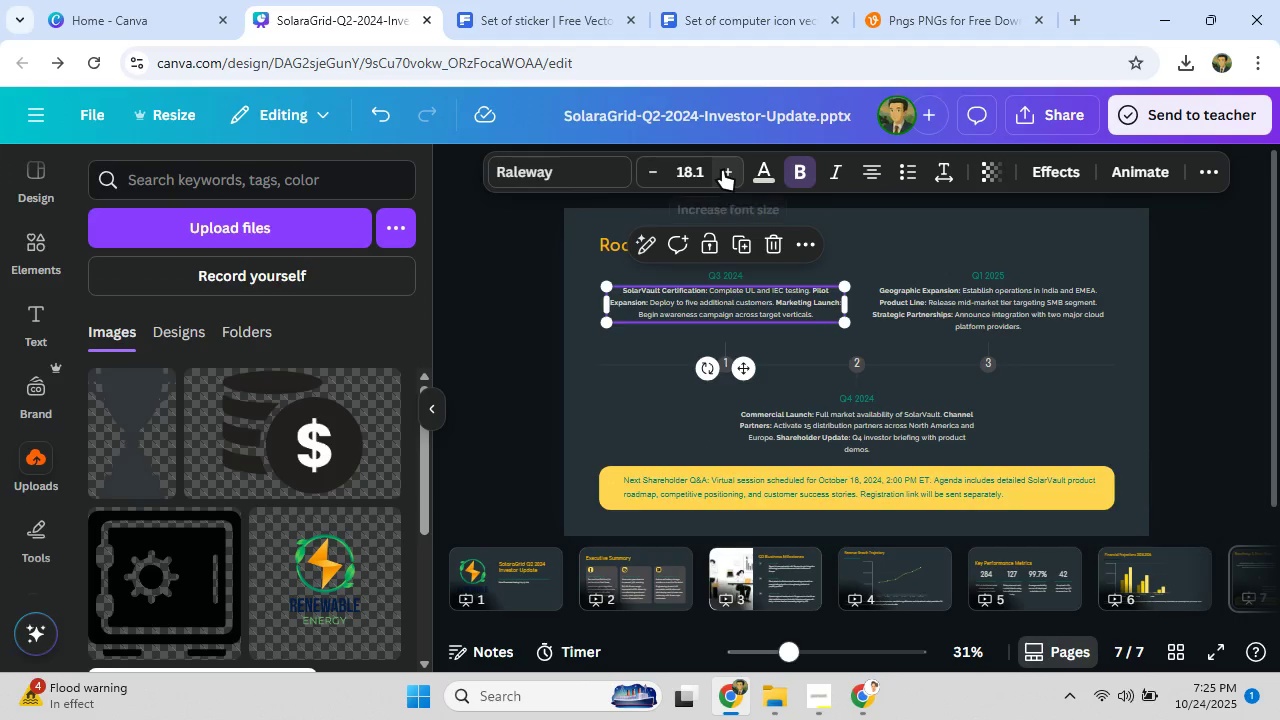 
left_click([722, 170])
 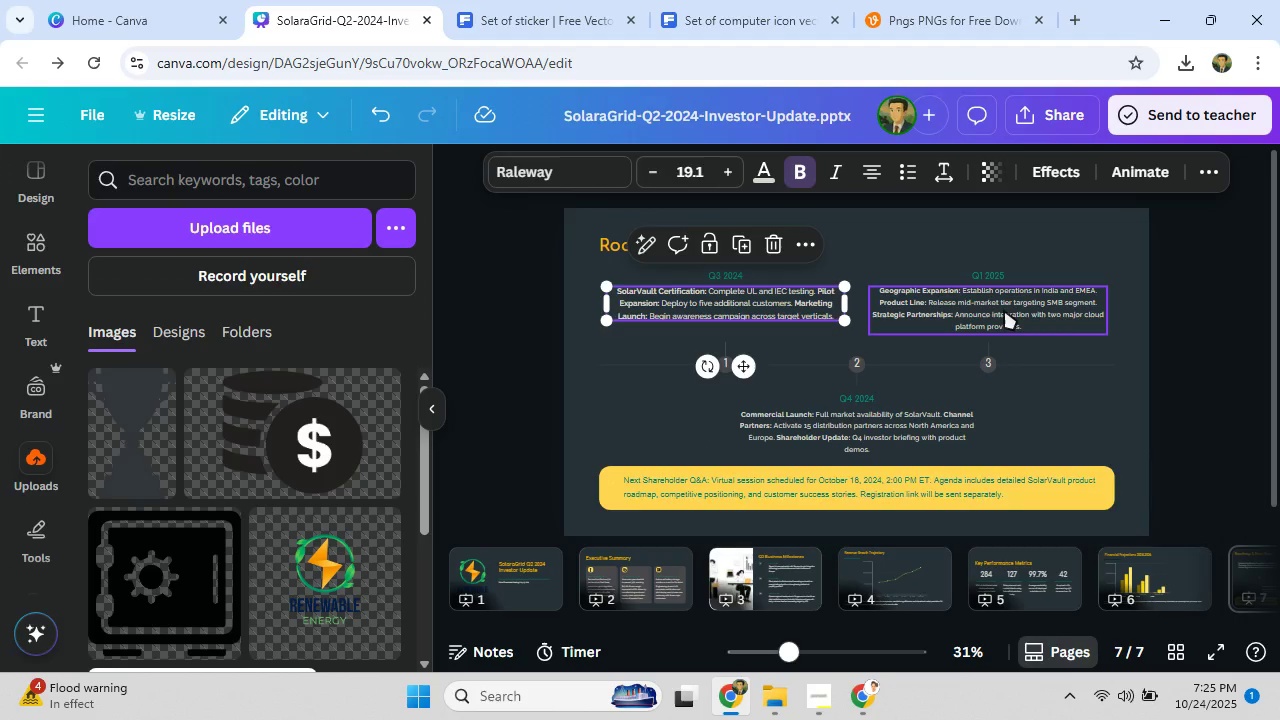 
left_click([1004, 310])
 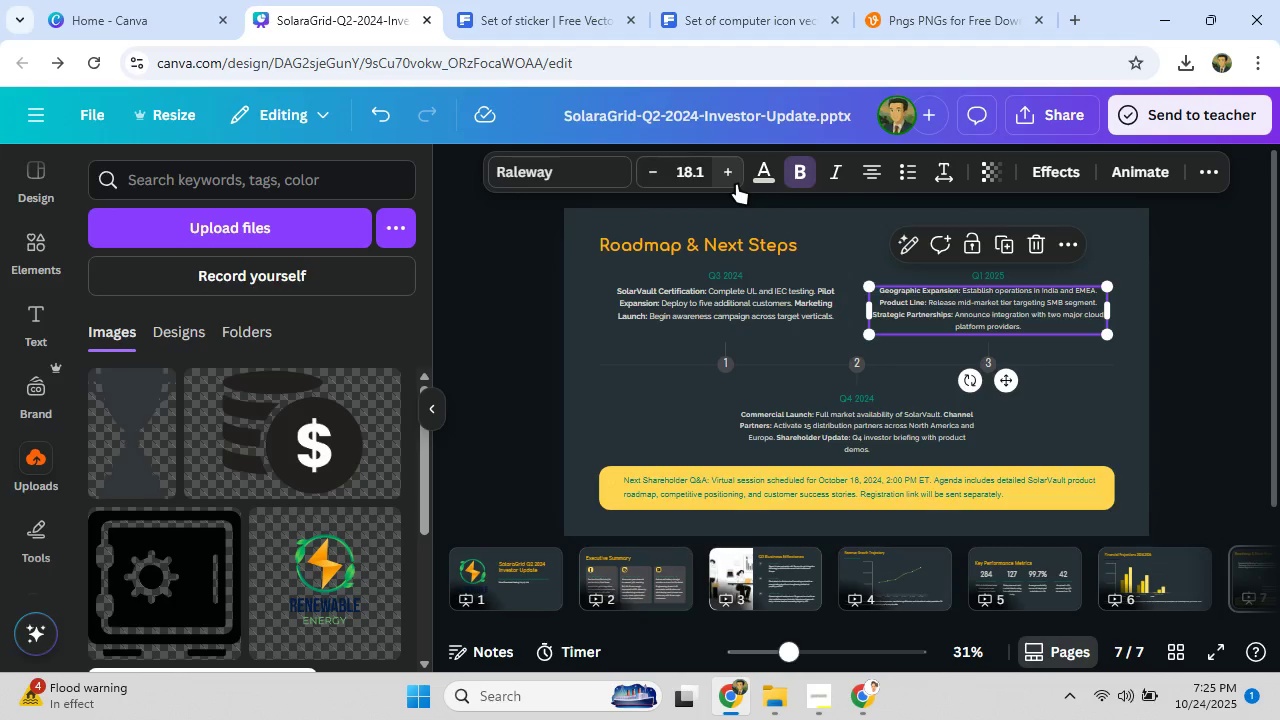 
left_click([736, 180])
 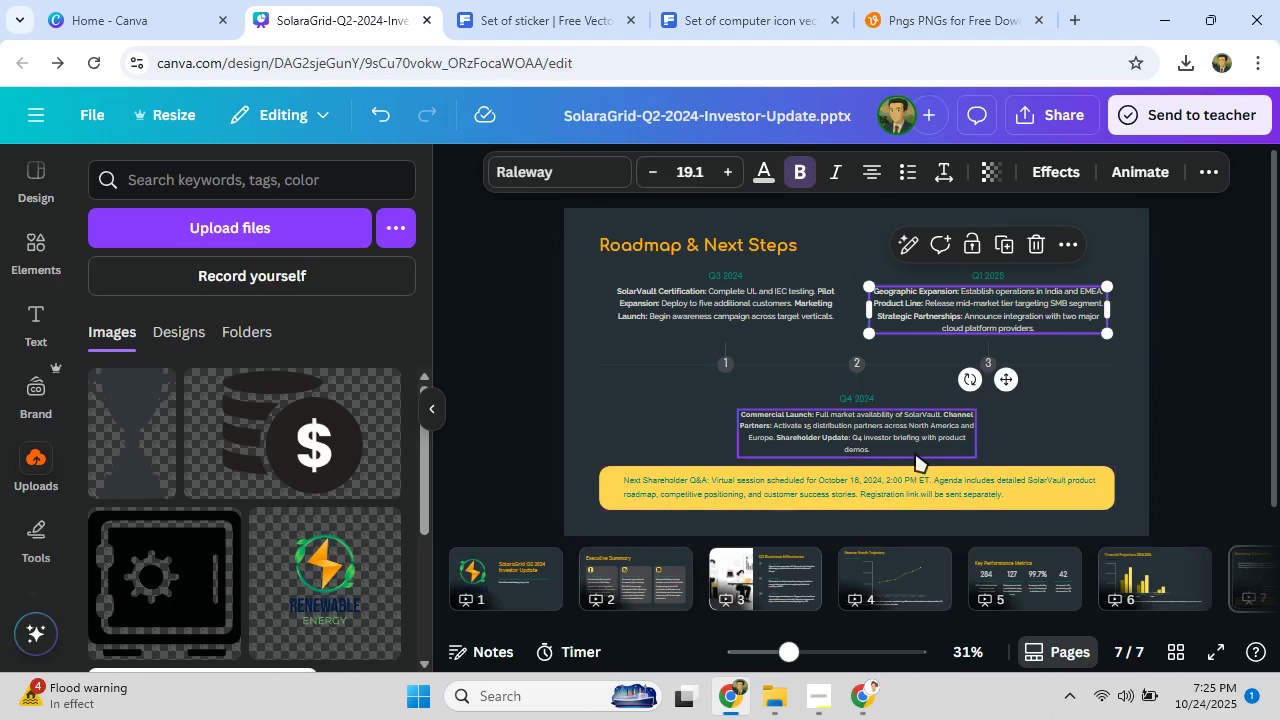 
left_click([915, 447])
 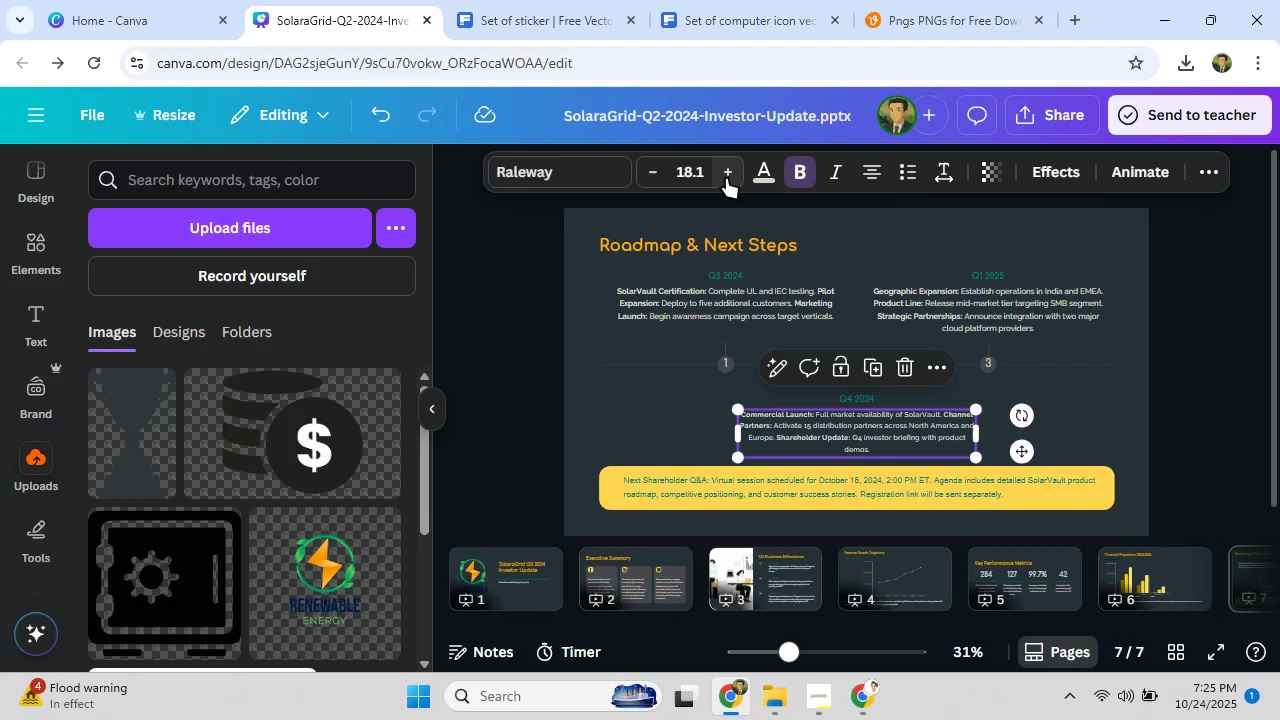 
left_click([726, 178])
 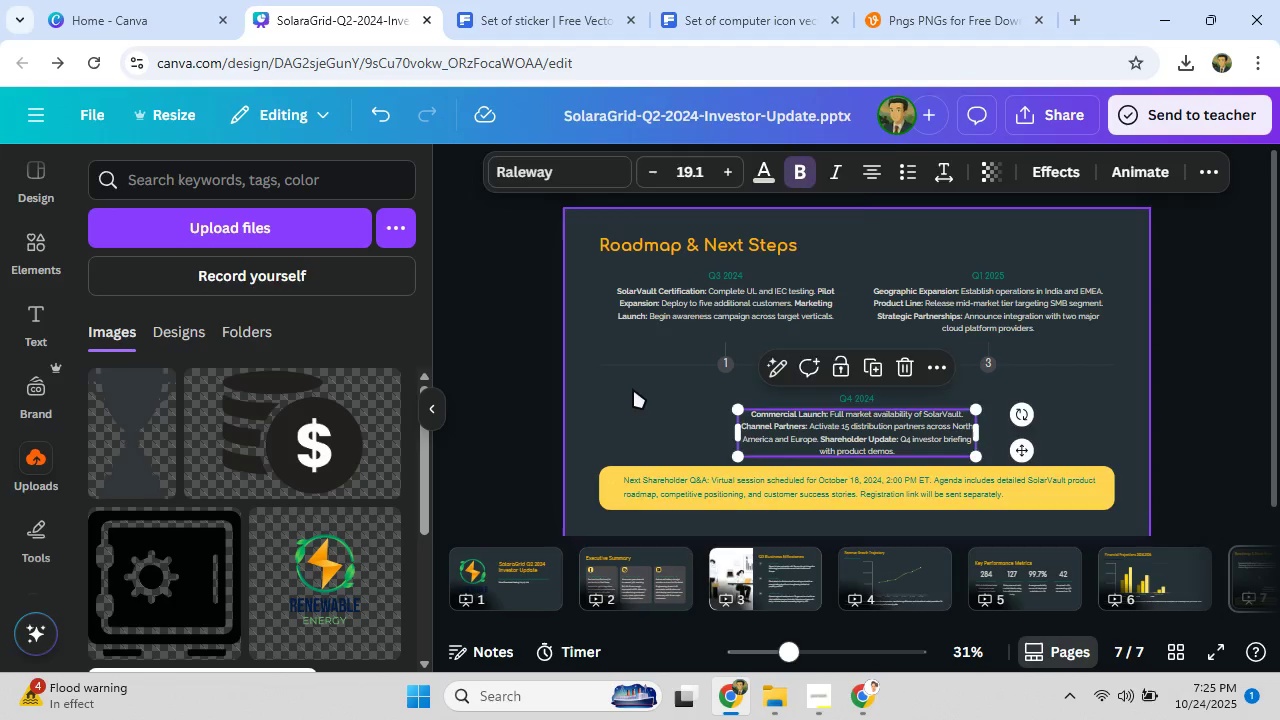 
left_click([633, 389])
 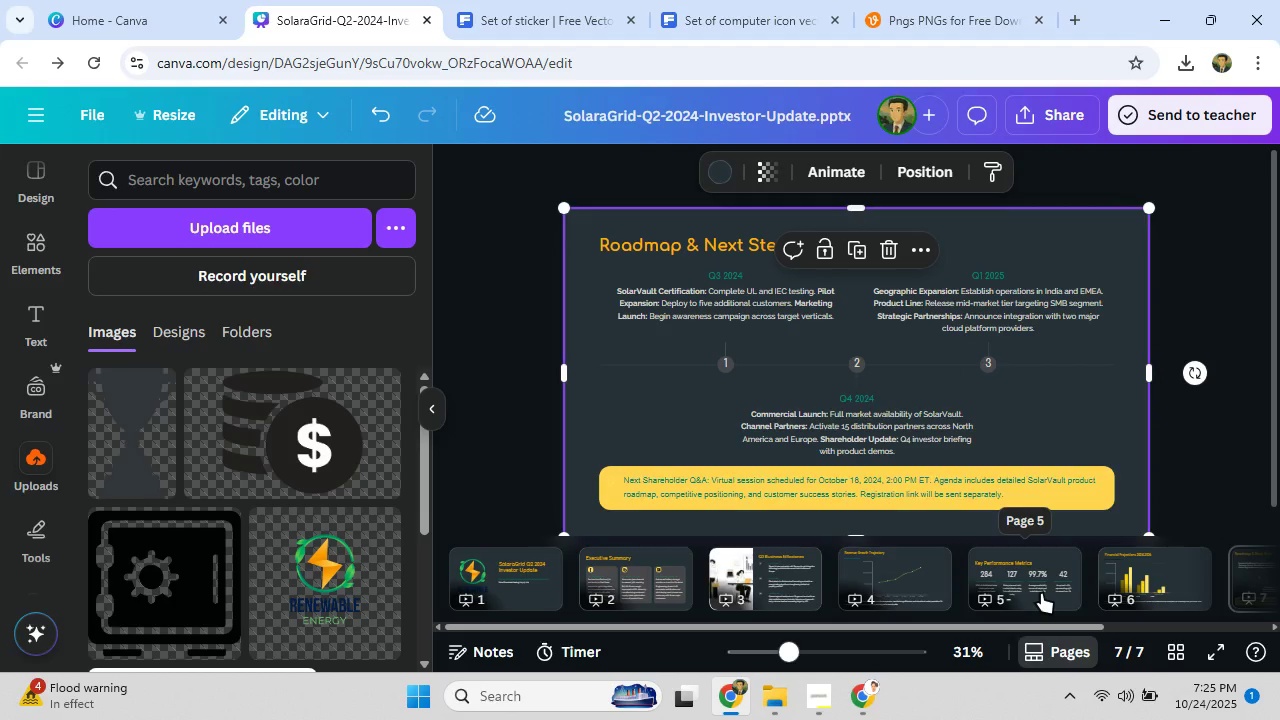 
left_click([1041, 593])
 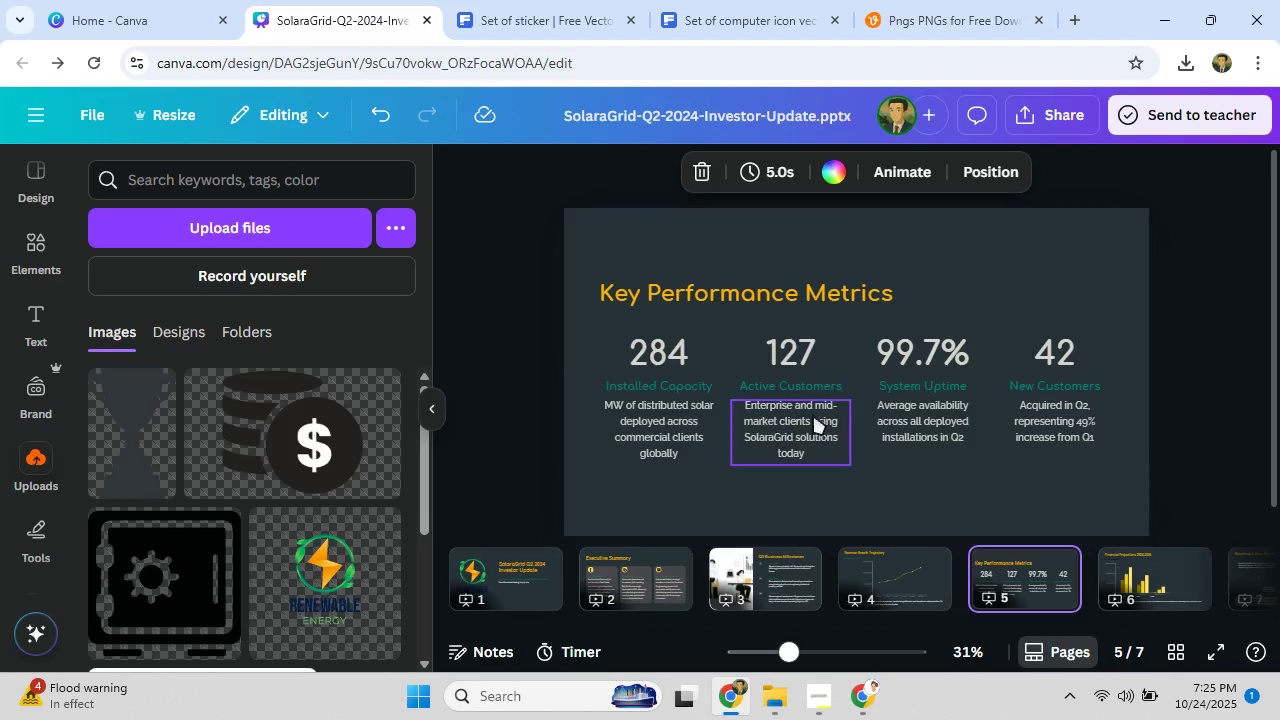 
mouse_move([841, 581])
 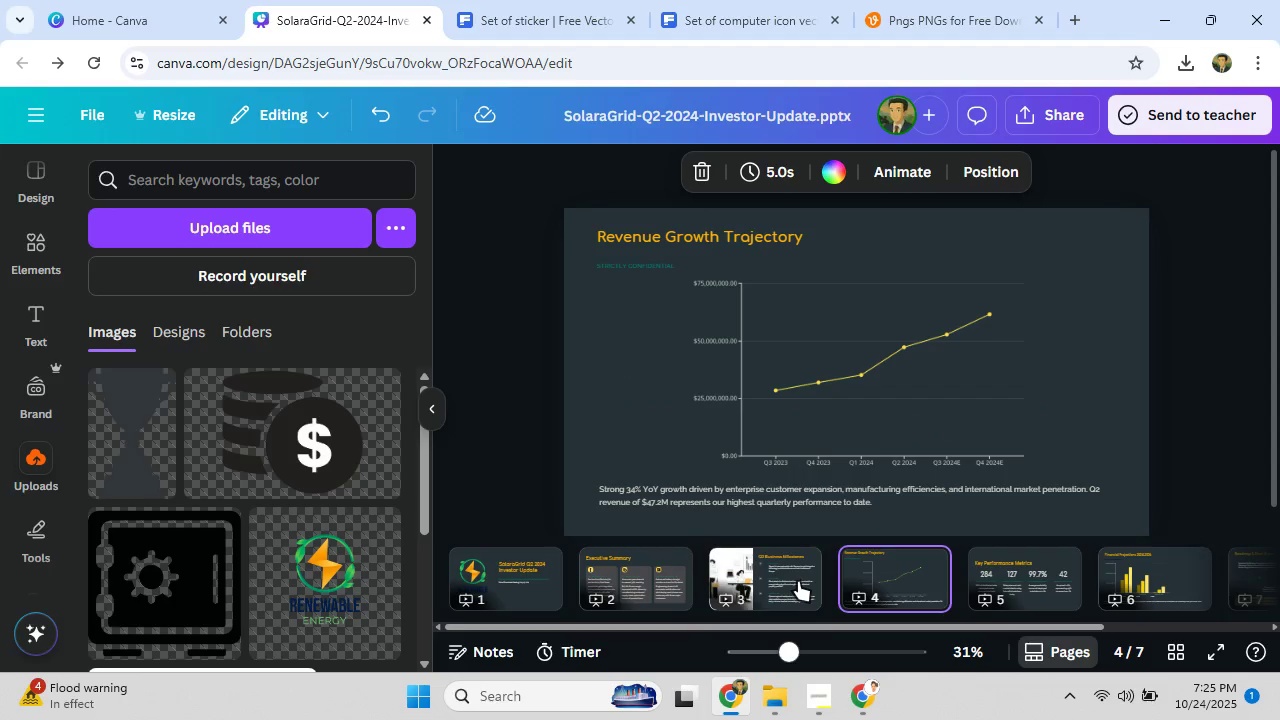 
left_click([798, 581])
 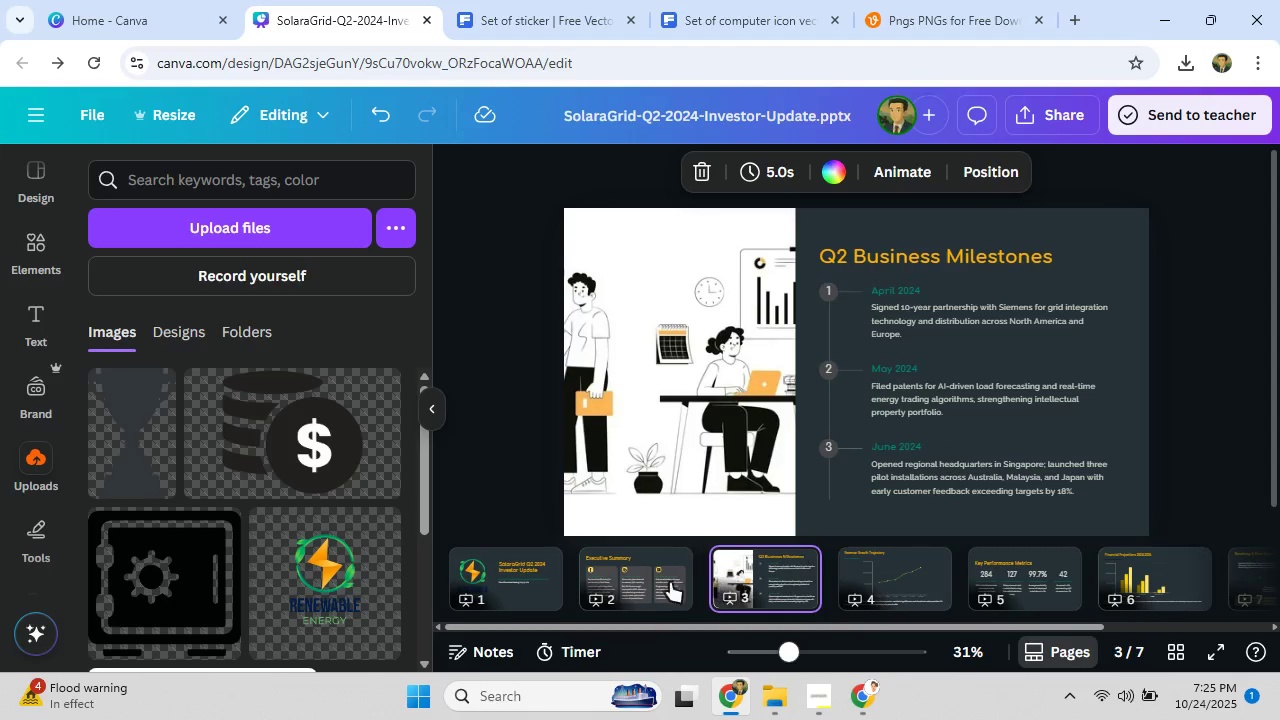 
left_click([663, 578])
 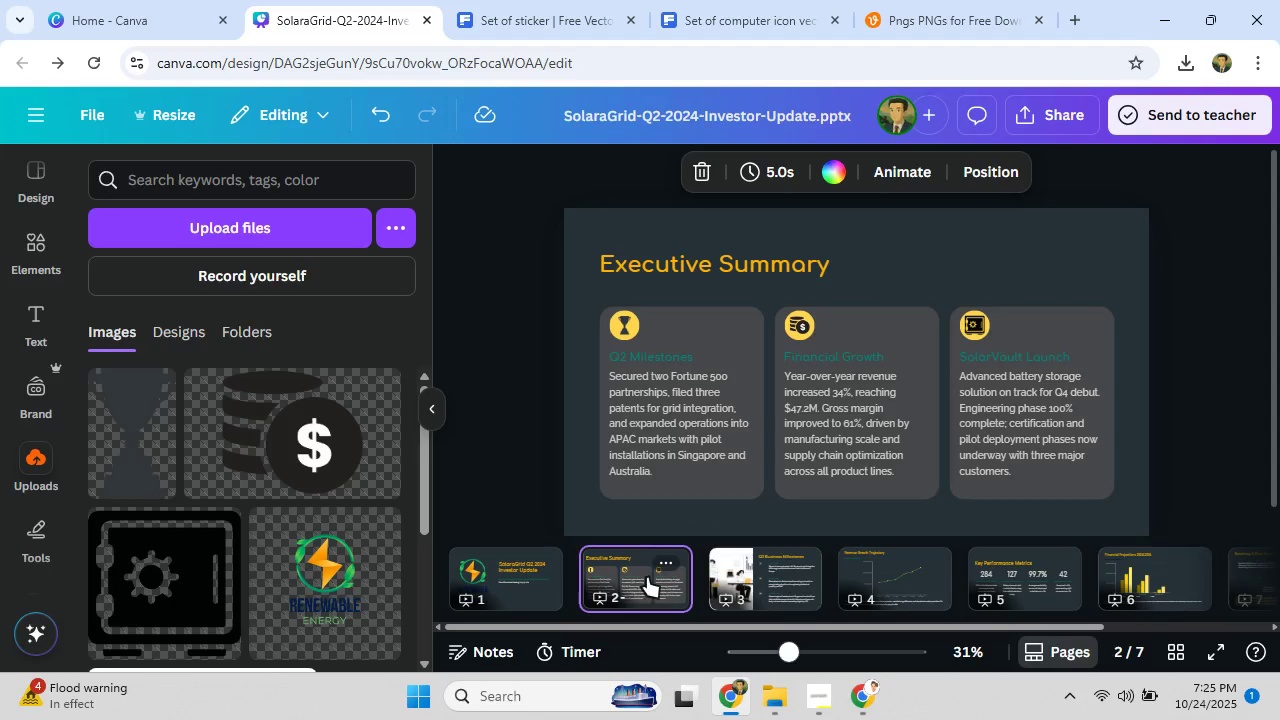 
left_click([554, 579])
 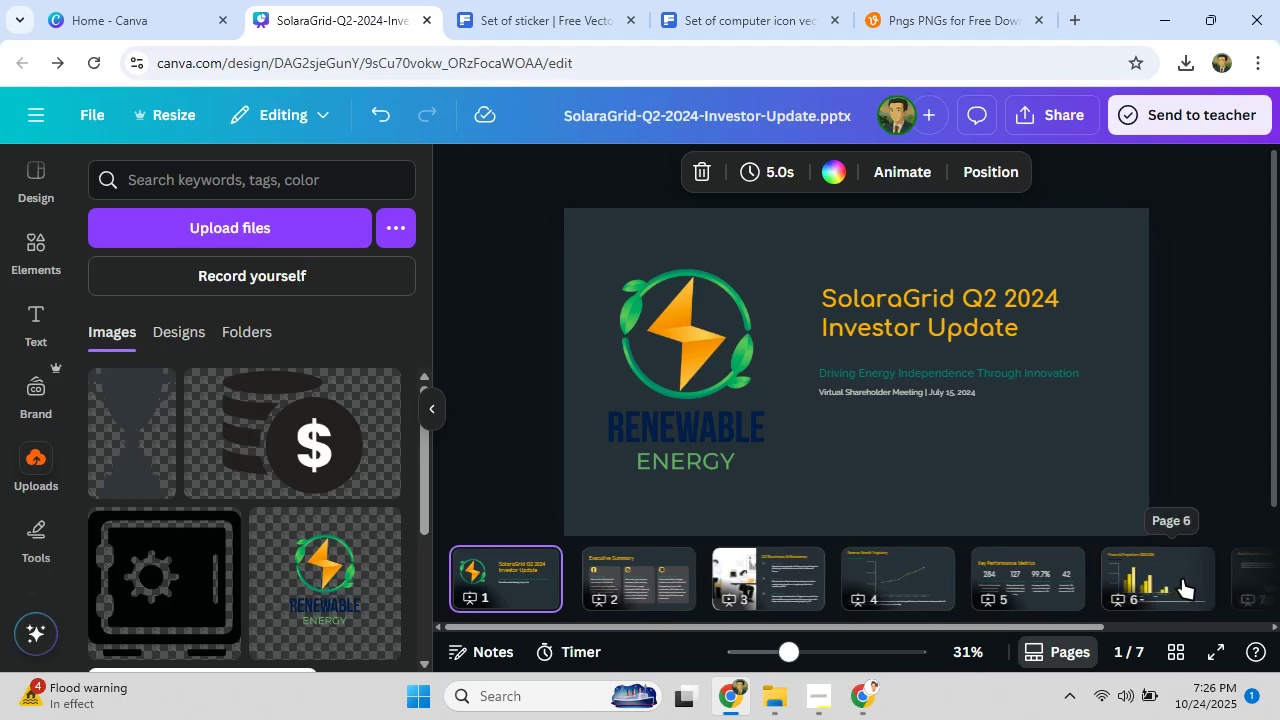 
left_click([1182, 579])
 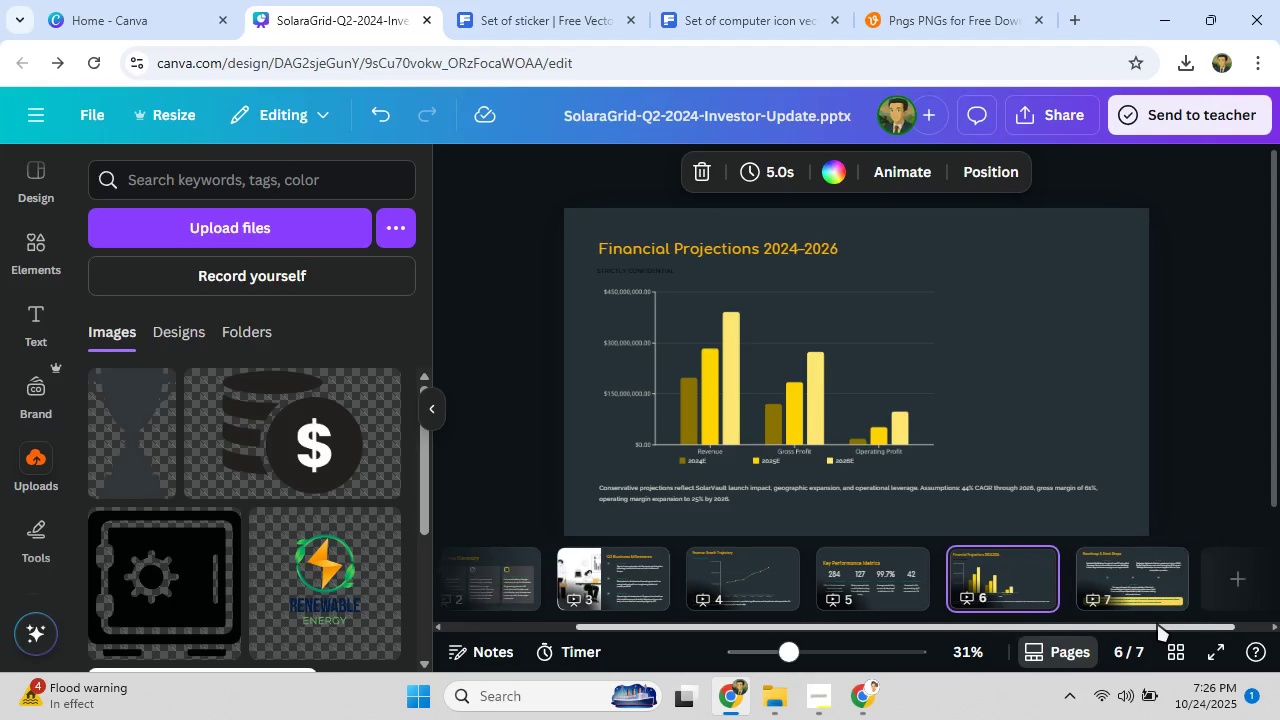 
left_click([1128, 584])
 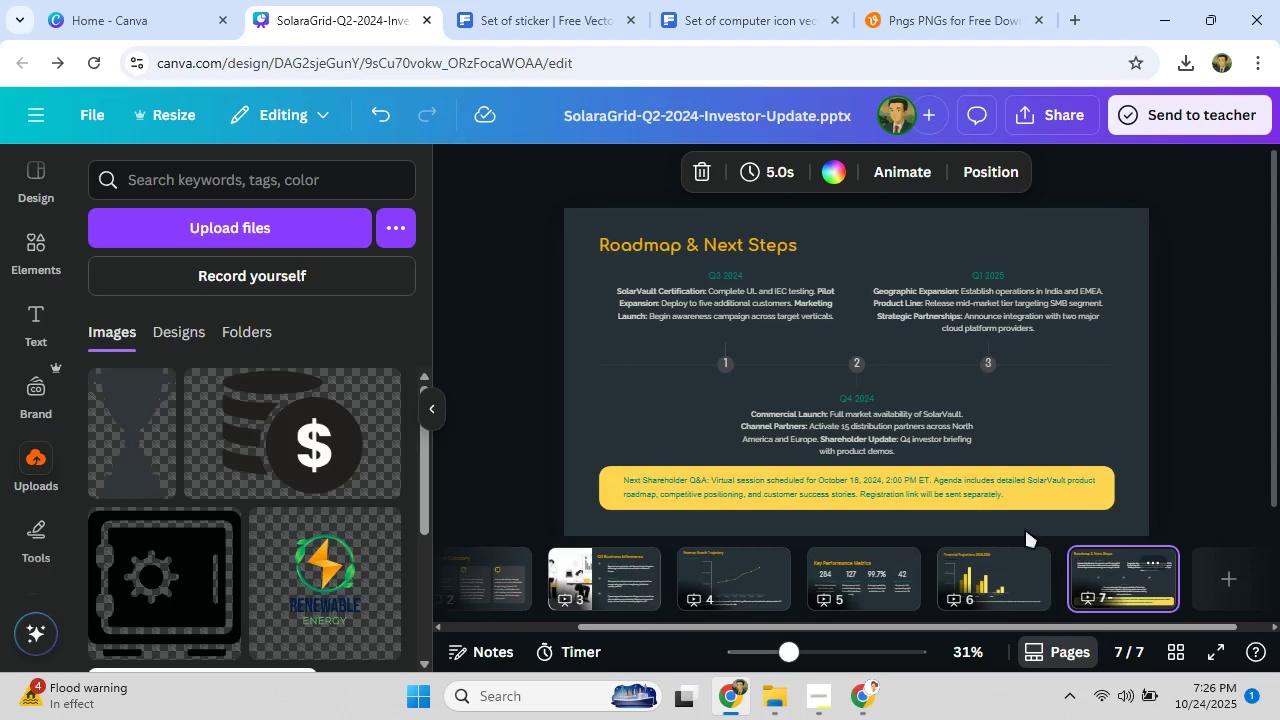 
left_click([987, 488])
 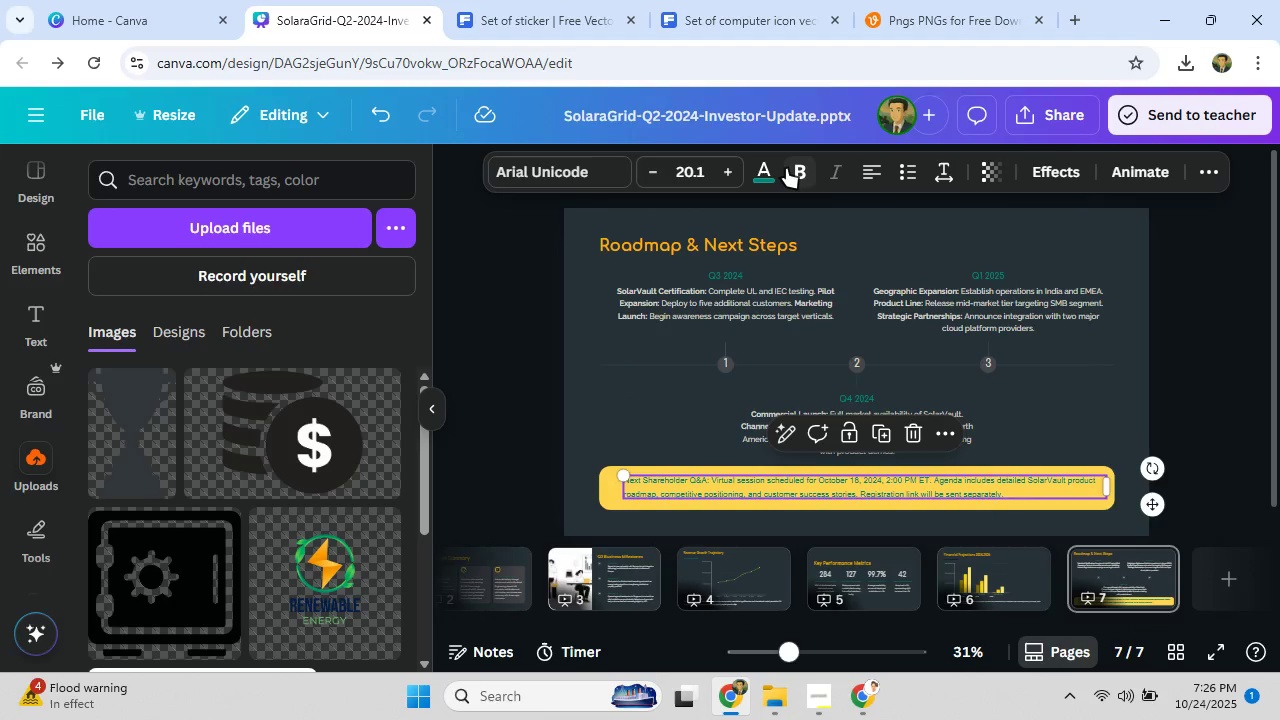 
left_click([786, 168])
 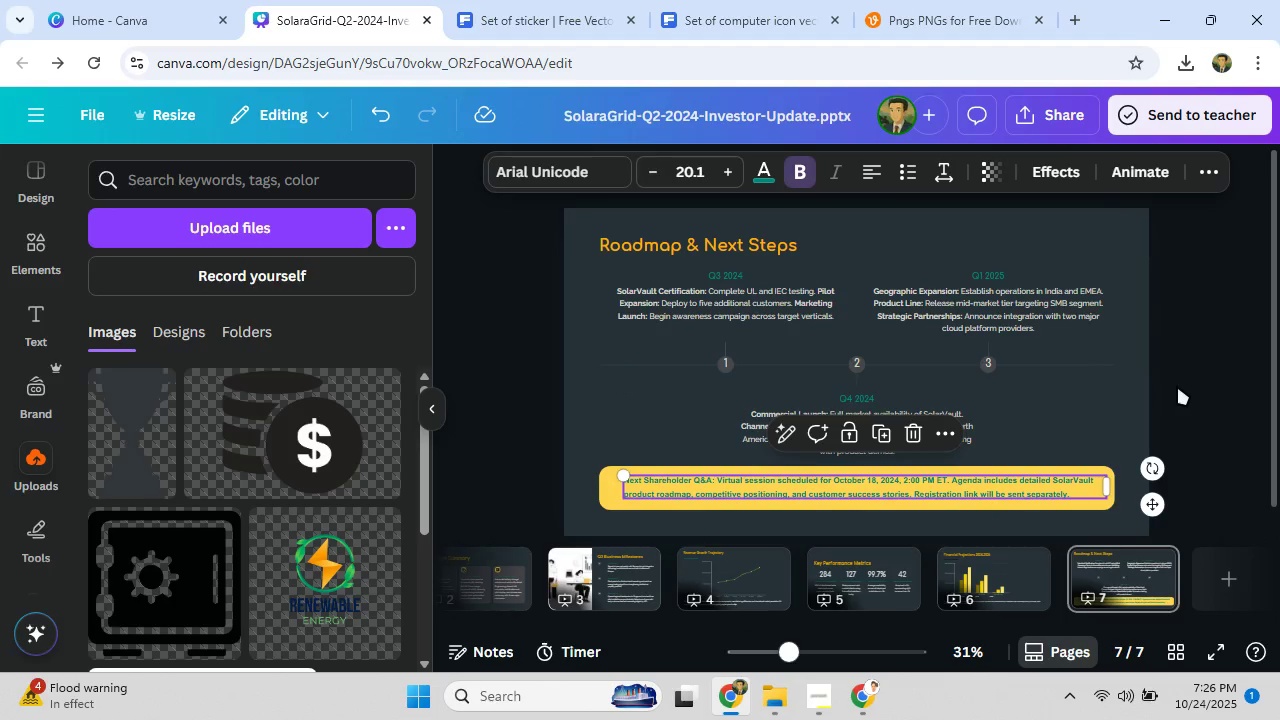 
left_click([1177, 386])
 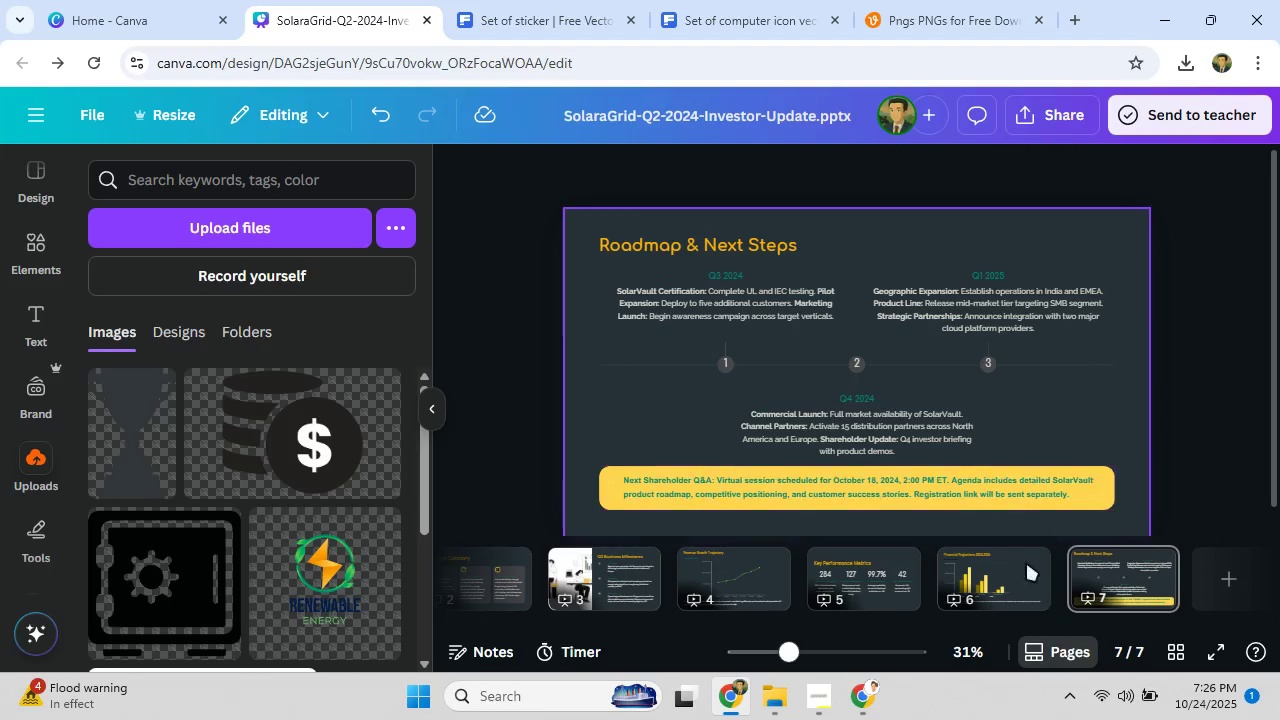 
left_click([1021, 571])
 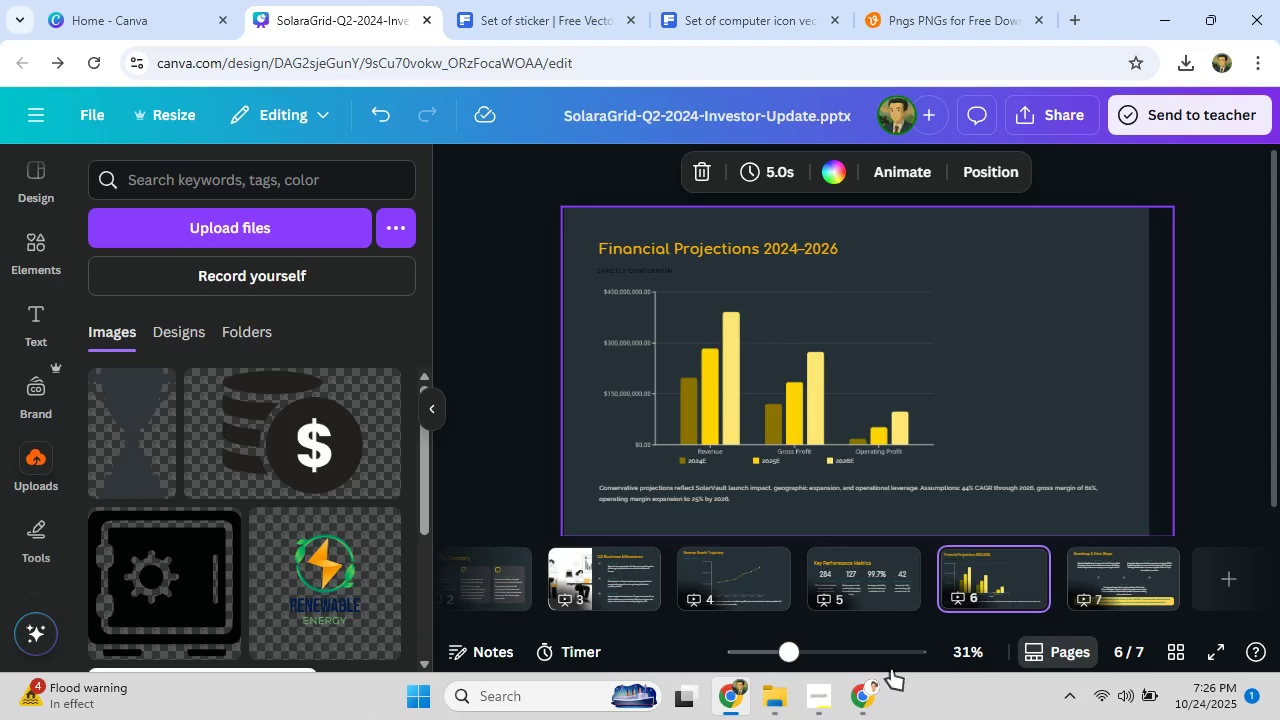 
mouse_move([831, 675])
 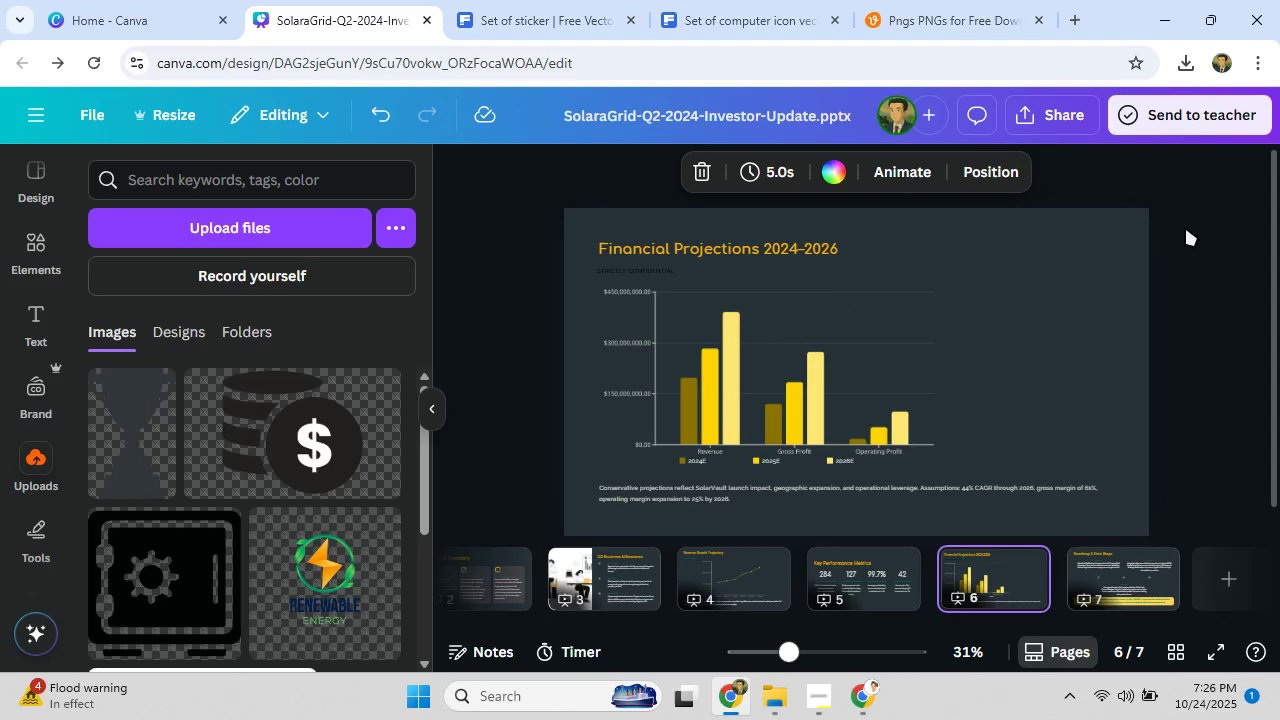 
left_click([1186, 226])
 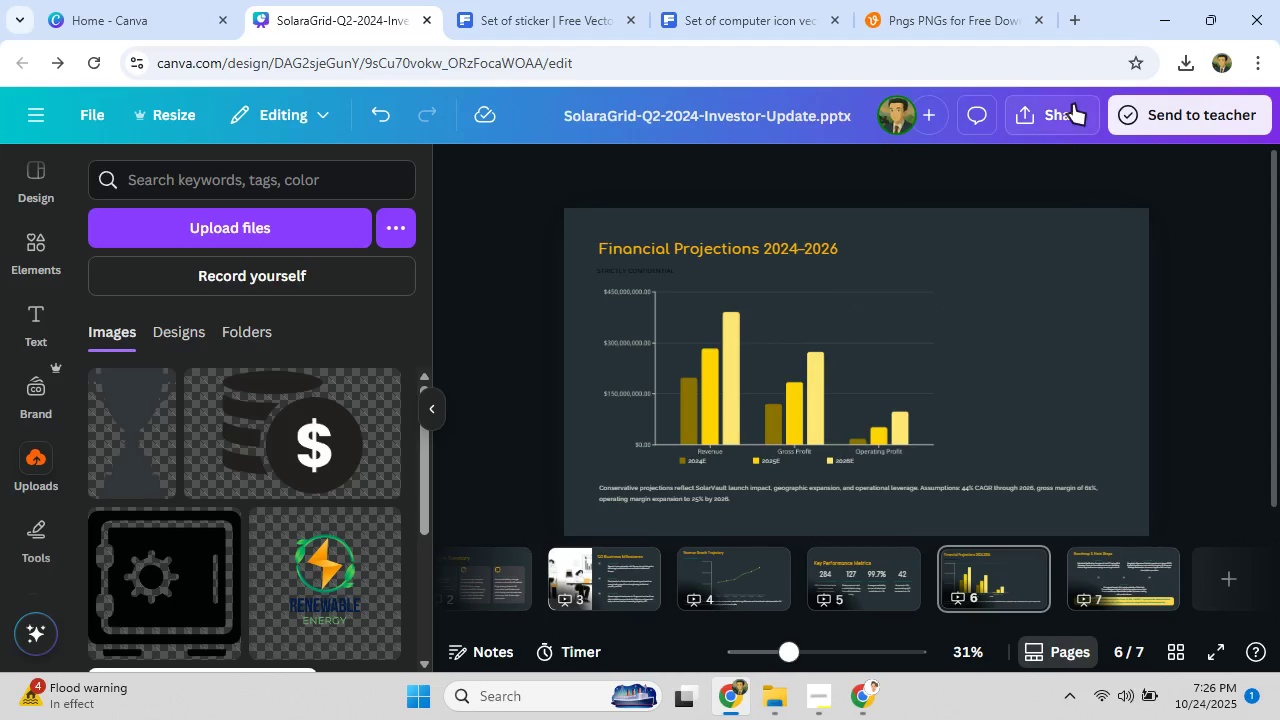 
left_click([1073, 104])
 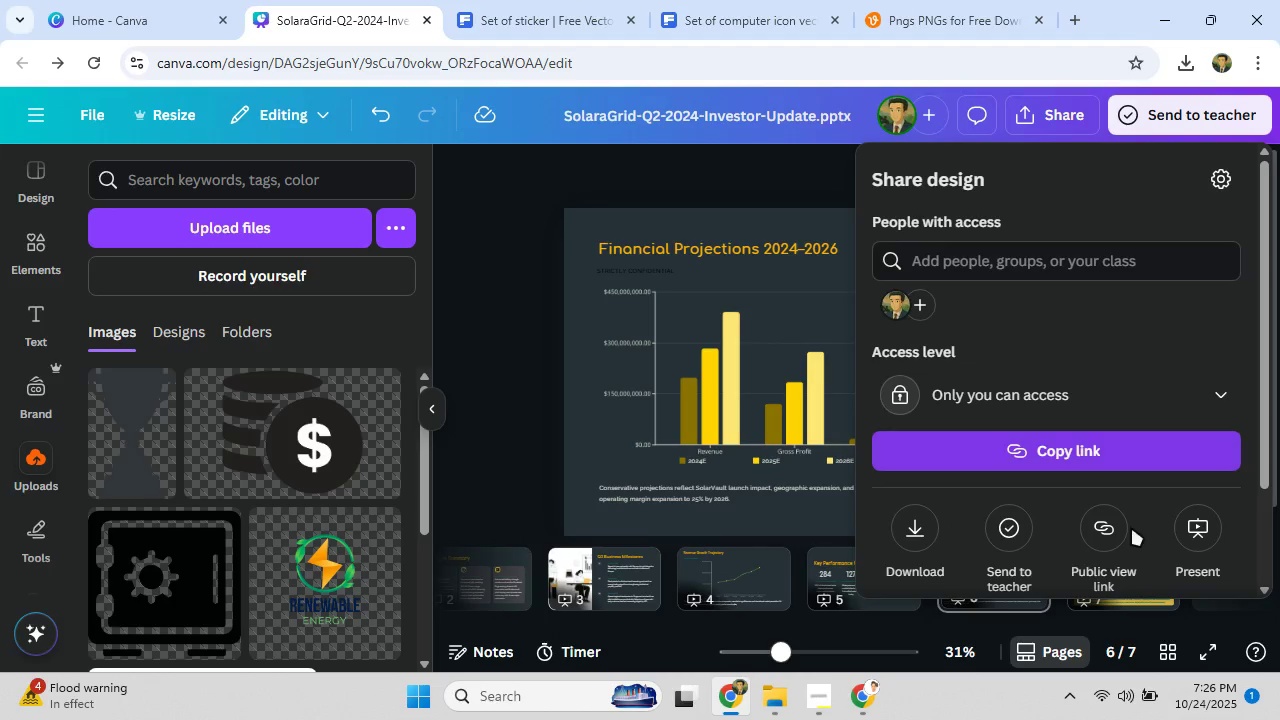 
left_click([1120, 399])
 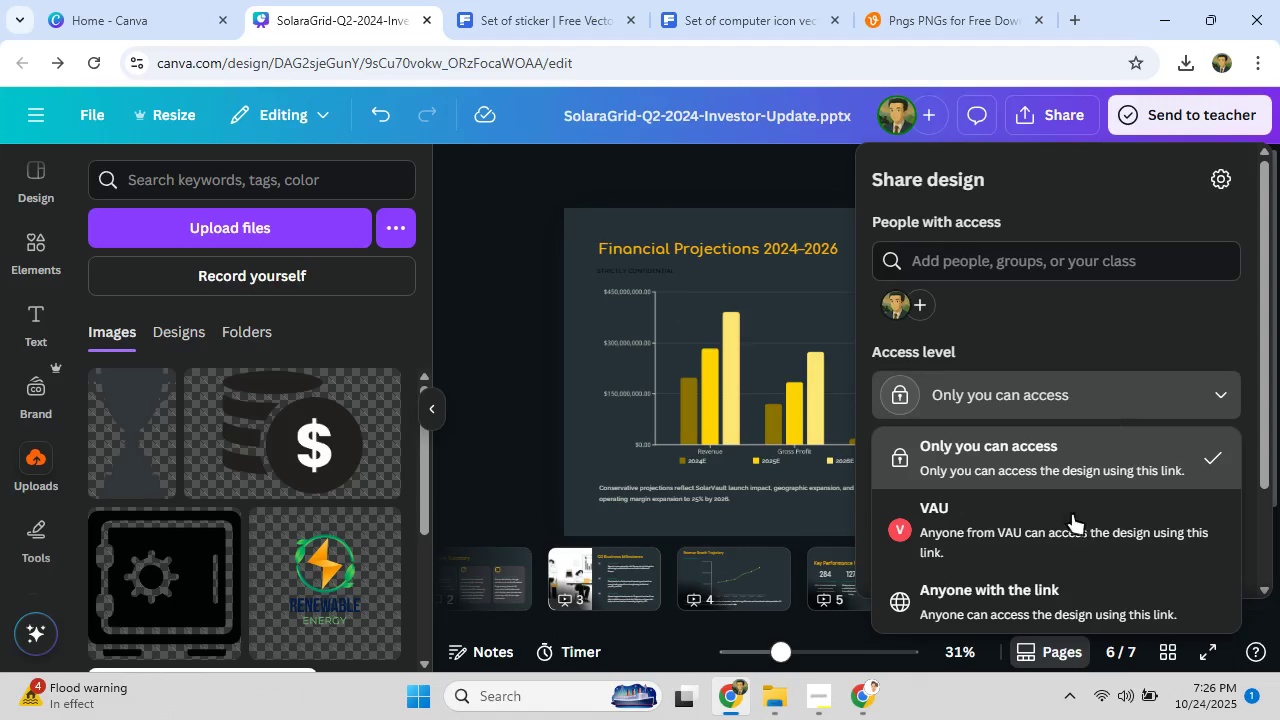 
scroll: coordinate [1069, 566], scroll_direction: down, amount: 4.0
 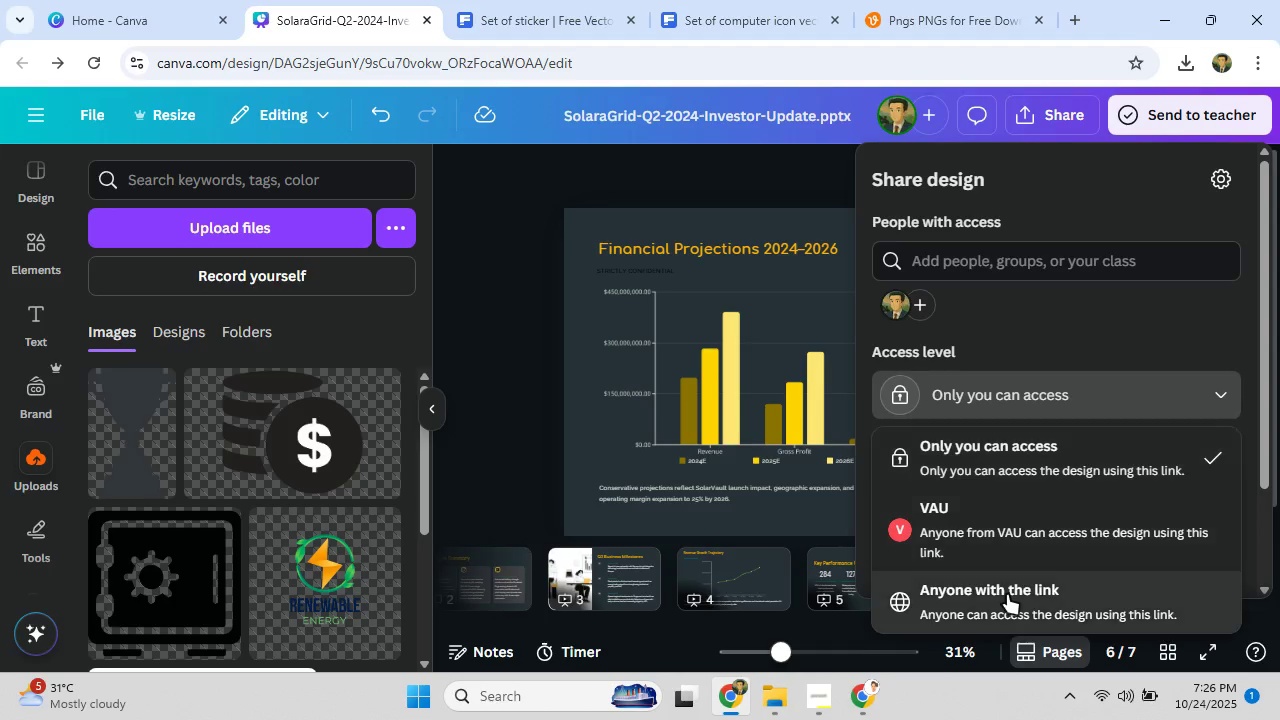 
left_click([1007, 594])
 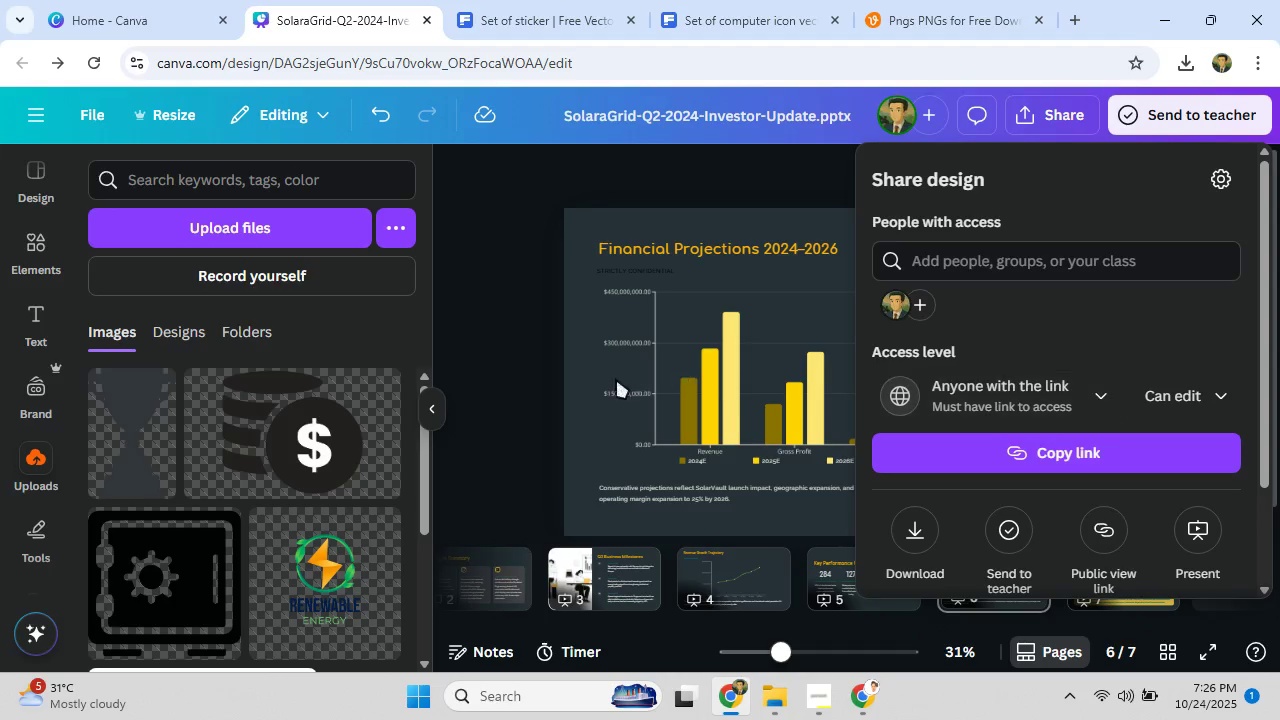 
left_click([511, 408])
 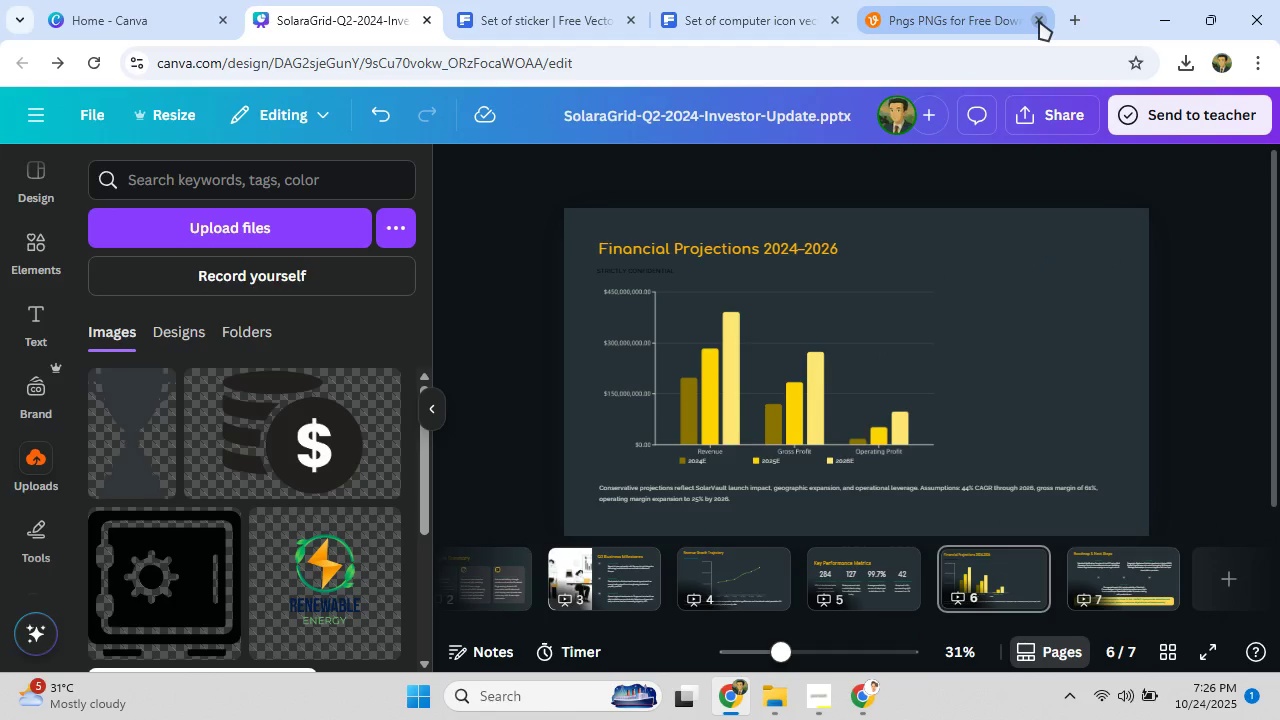 
left_click([1039, 21])